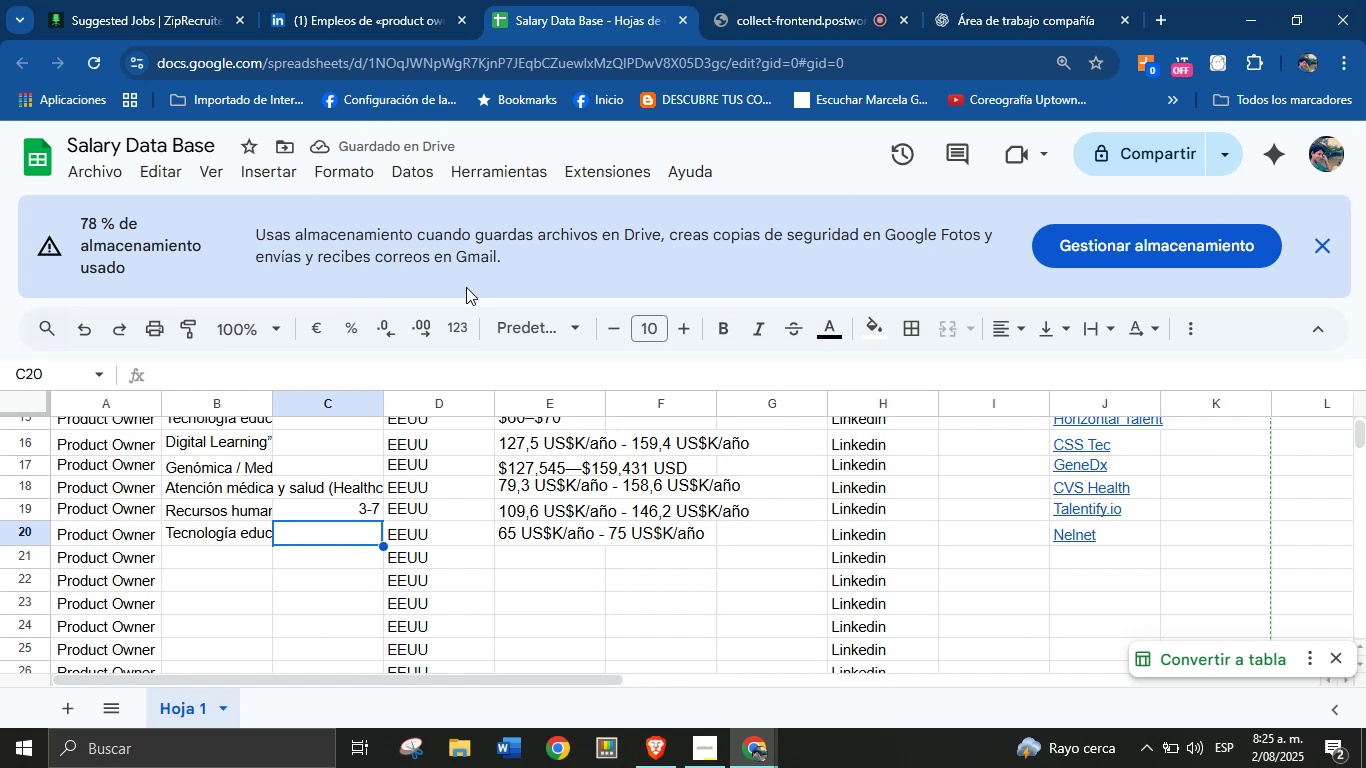 
left_click([434, 0])
 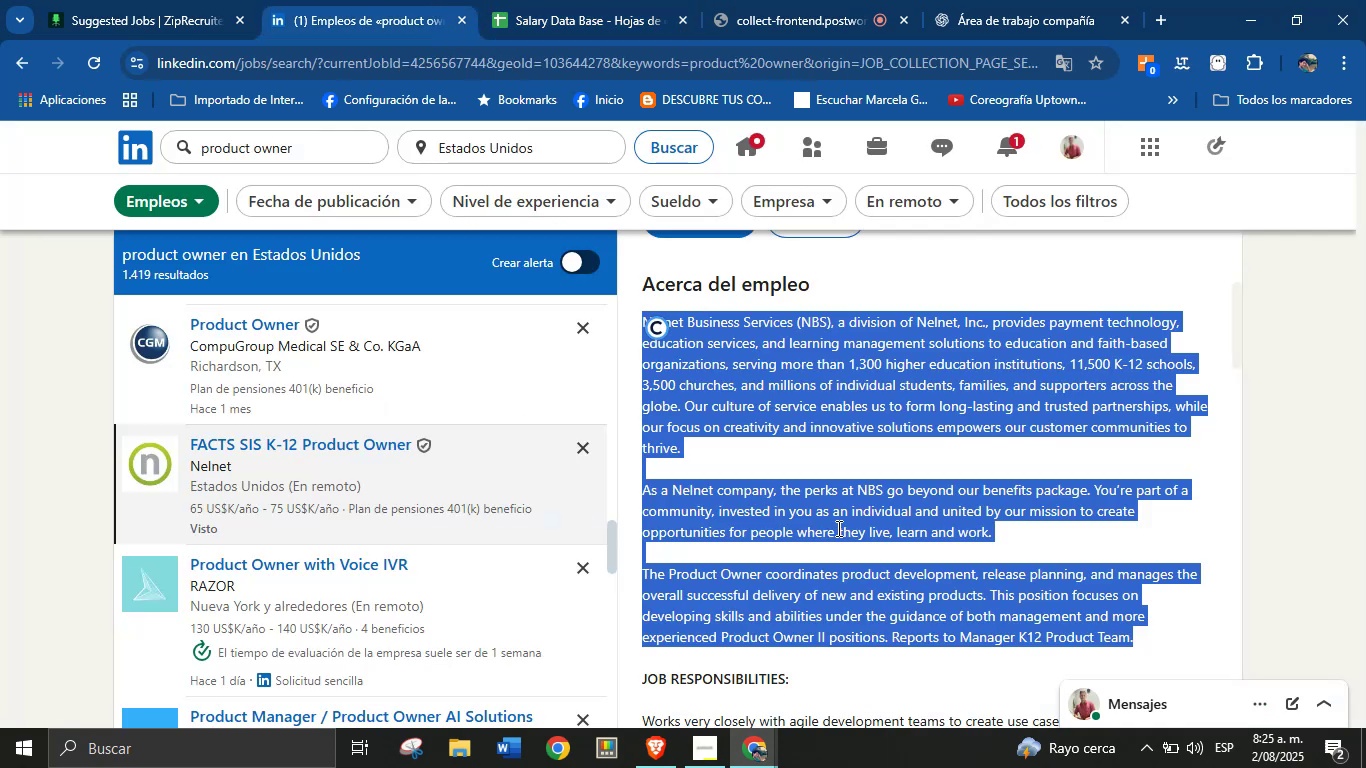 
scroll: coordinate [874, 455], scroll_direction: down, amount: 3.0
 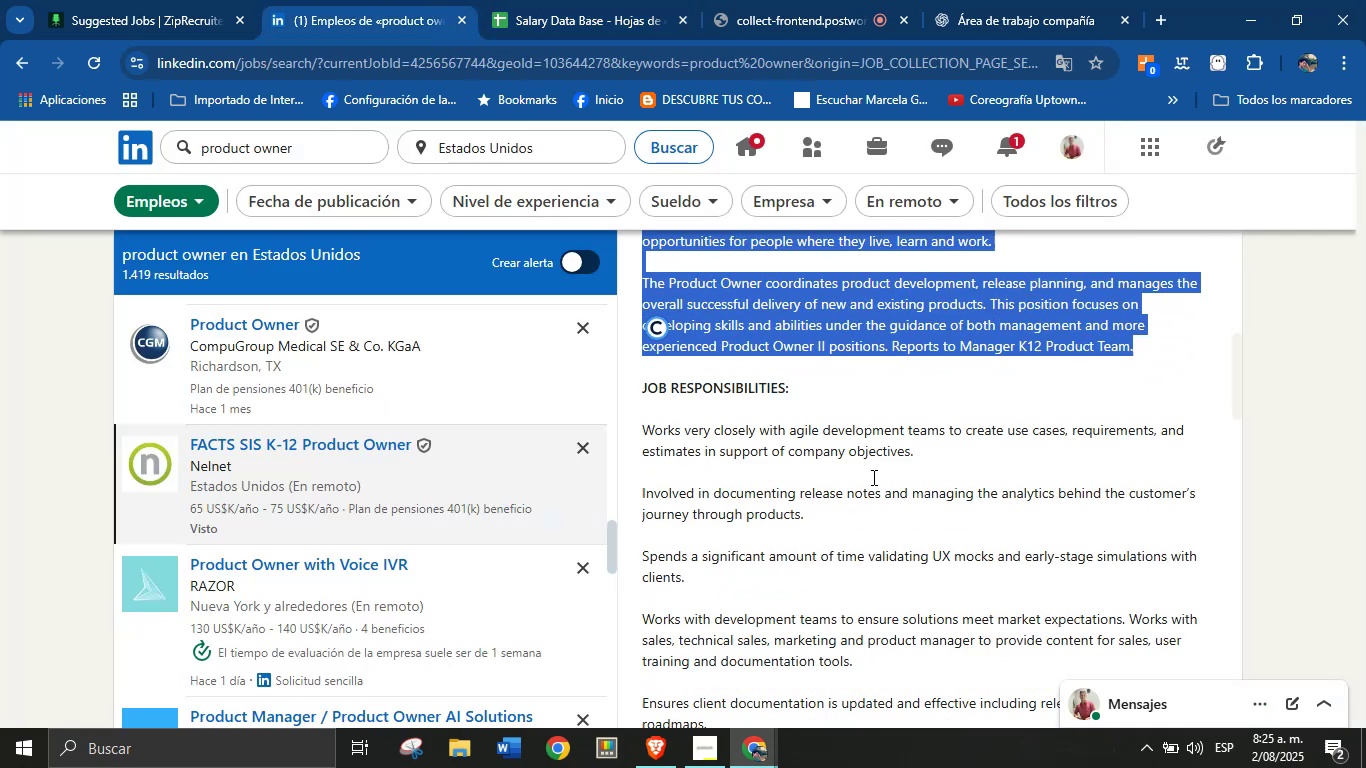 
left_click([872, 477])
 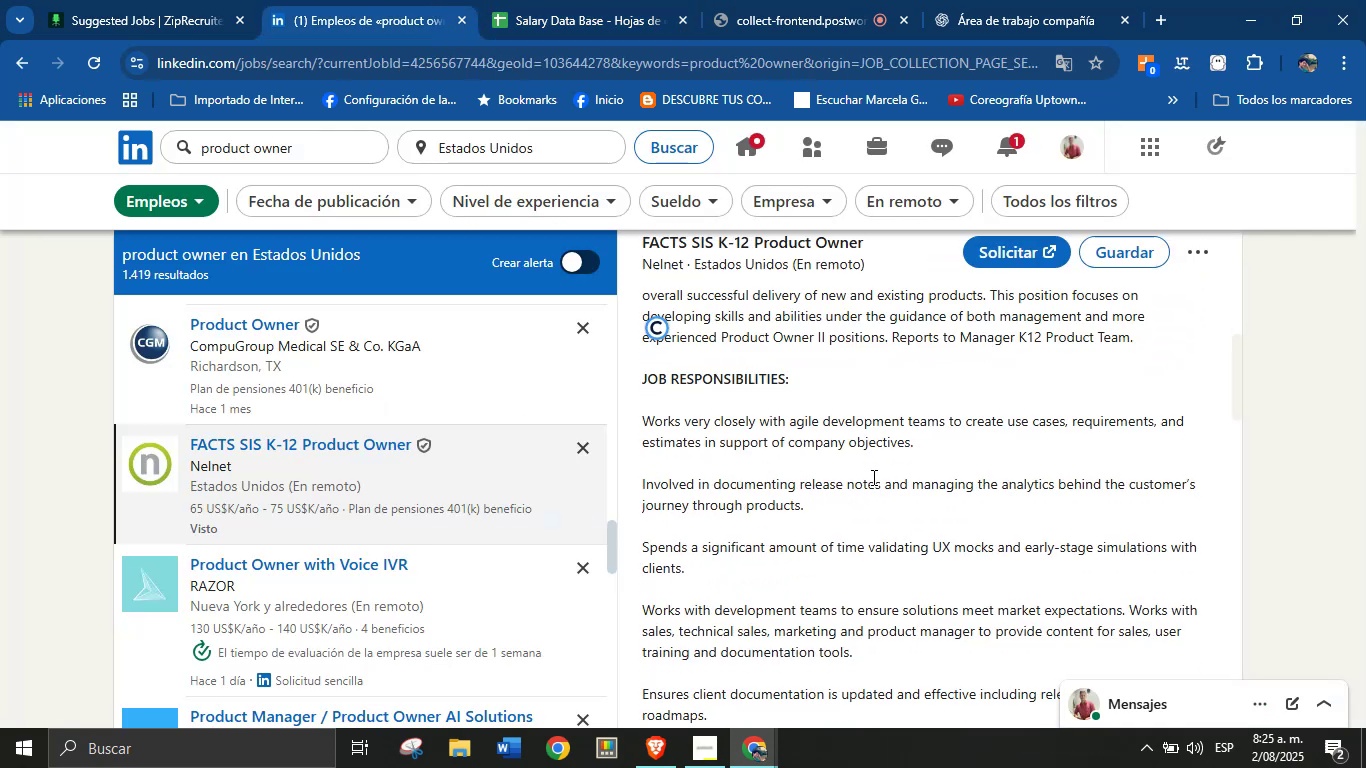 
scroll: coordinate [870, 479], scroll_direction: down, amount: 7.0
 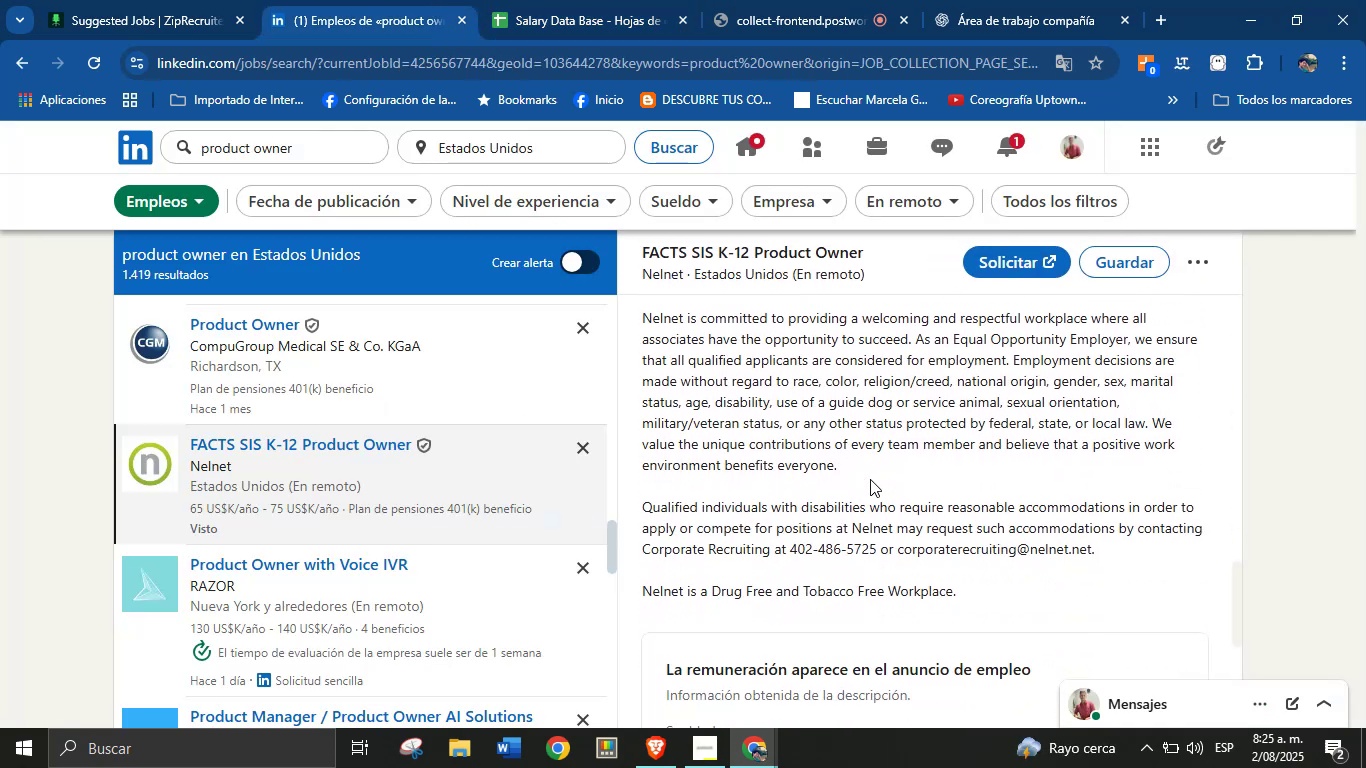 
scroll: coordinate [870, 479], scroll_direction: none, amount: 0.0
 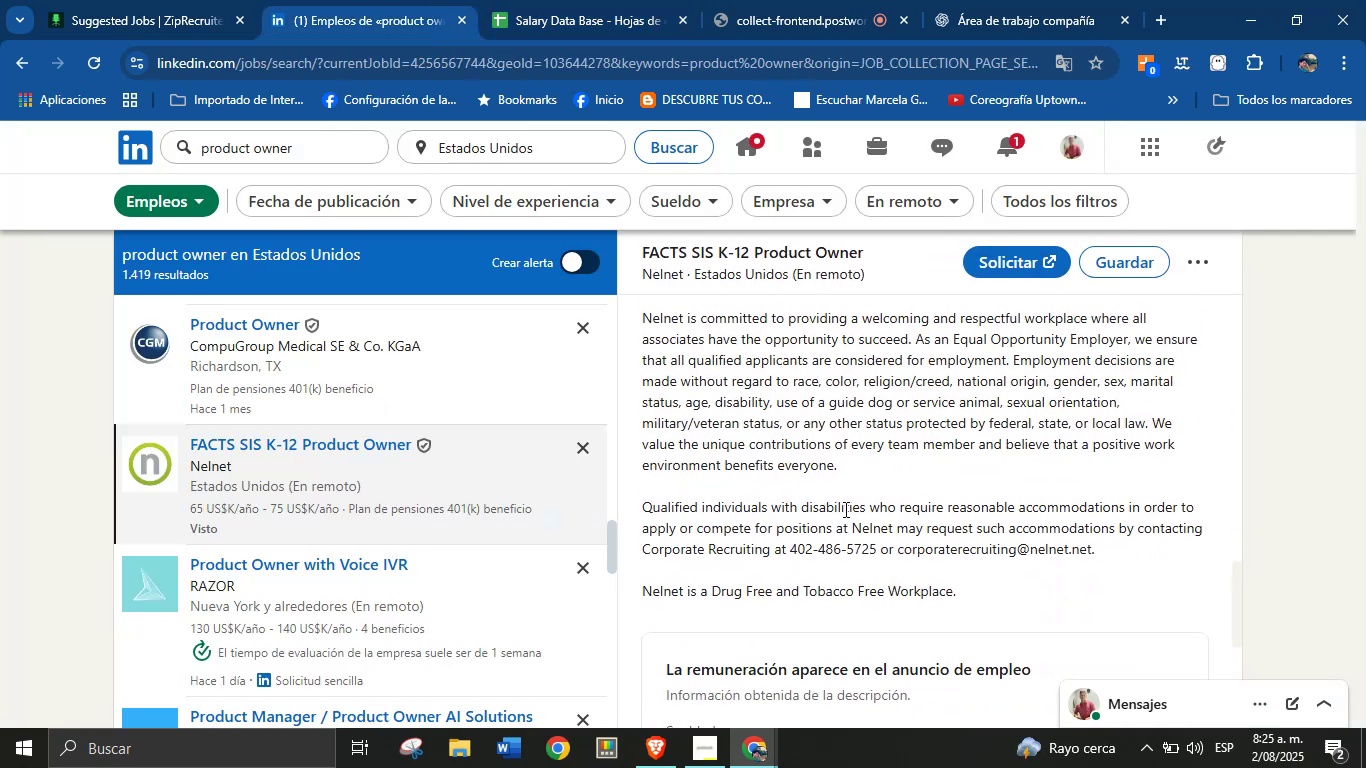 
scroll: coordinate [851, 508], scroll_direction: up, amount: 10.0
 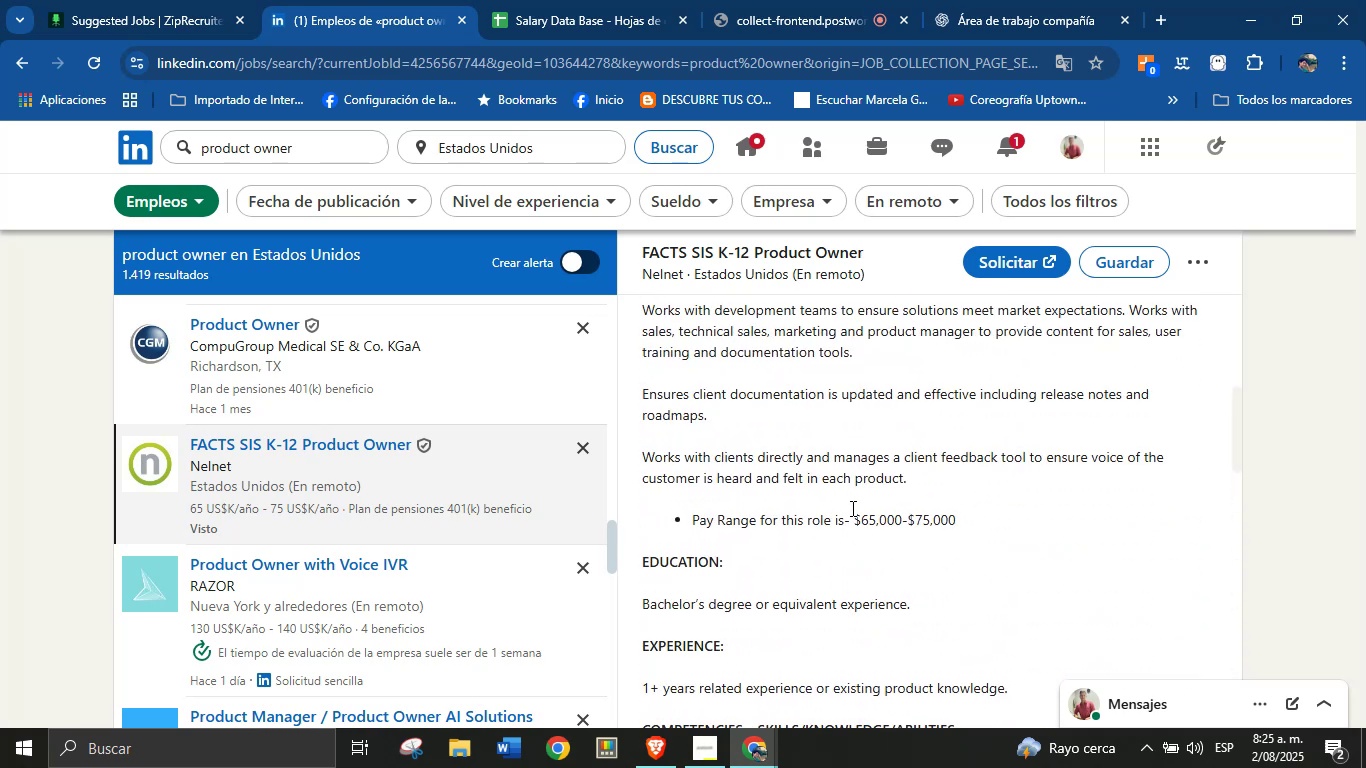 
scroll: coordinate [851, 508], scroll_direction: none, amount: 0.0
 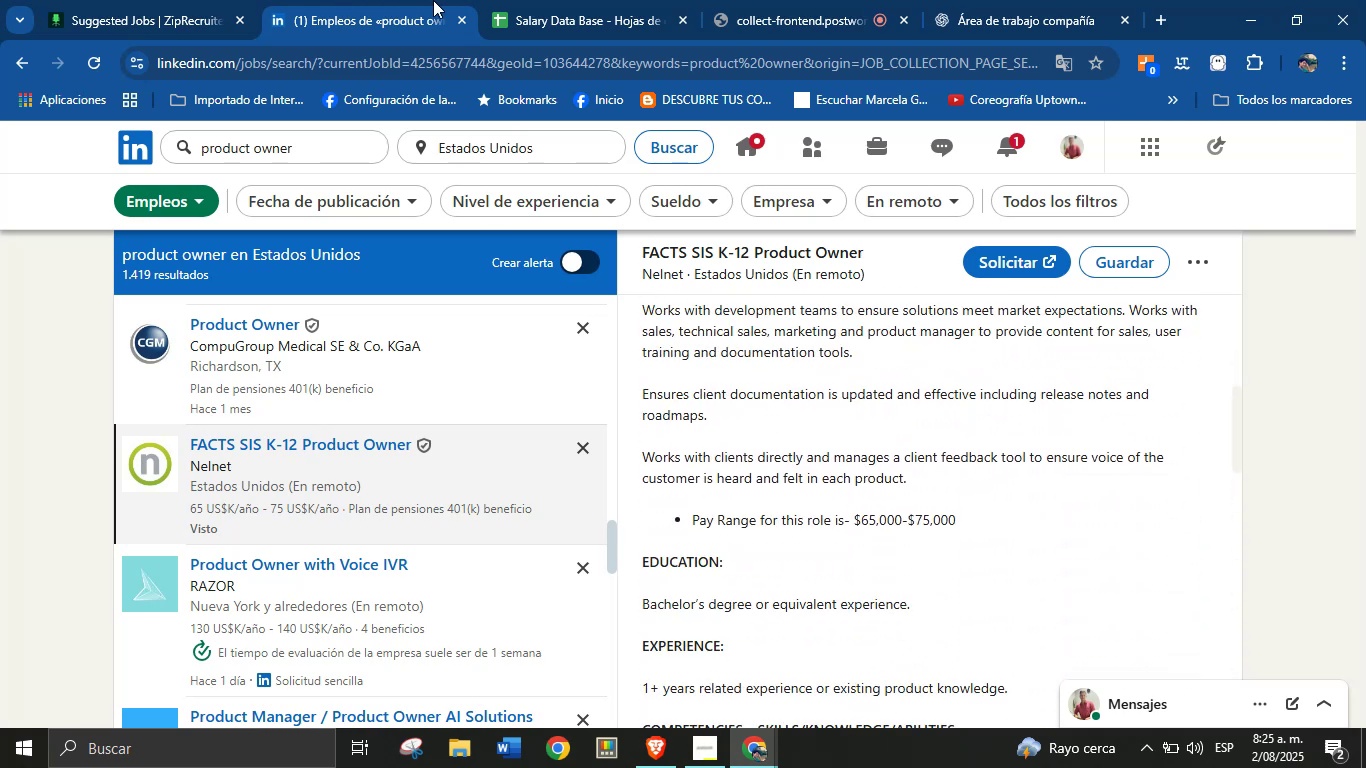 
left_click([512, 0])
 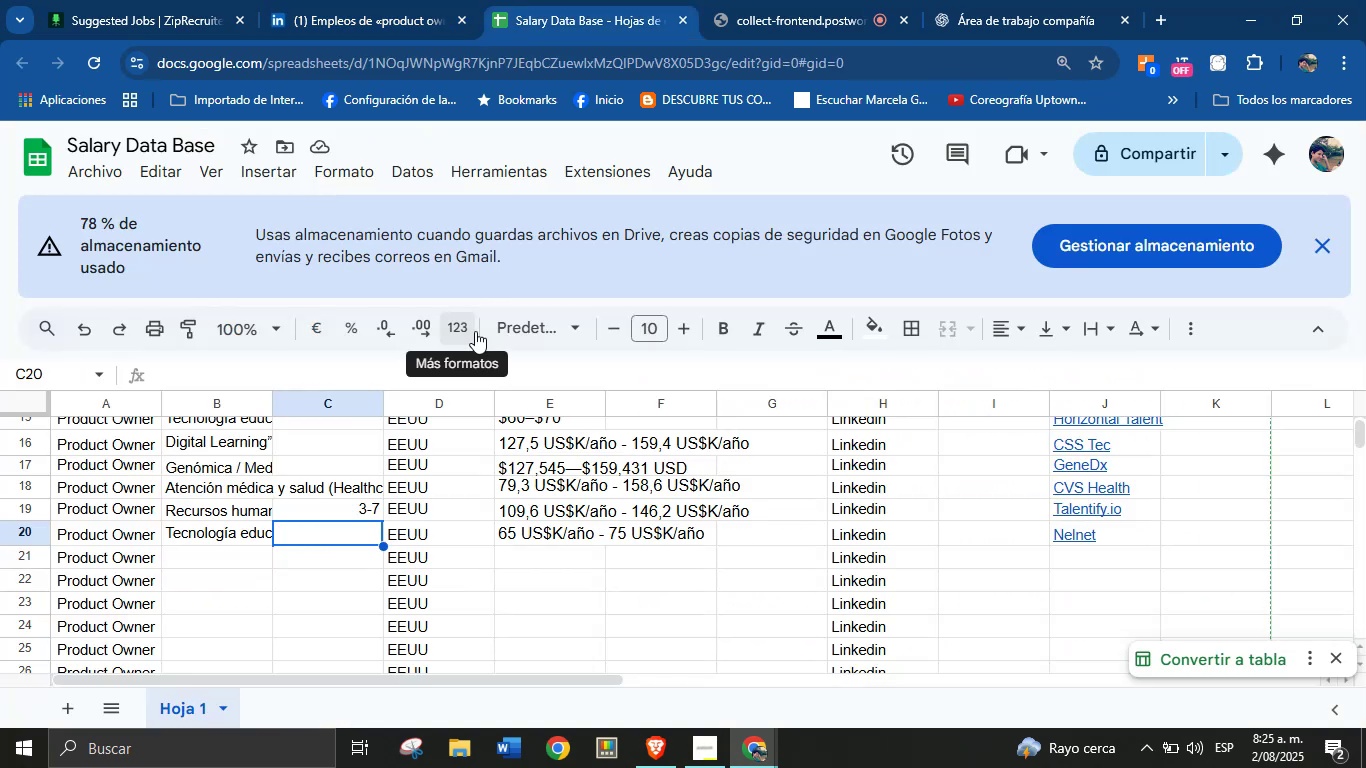 
key(1)
 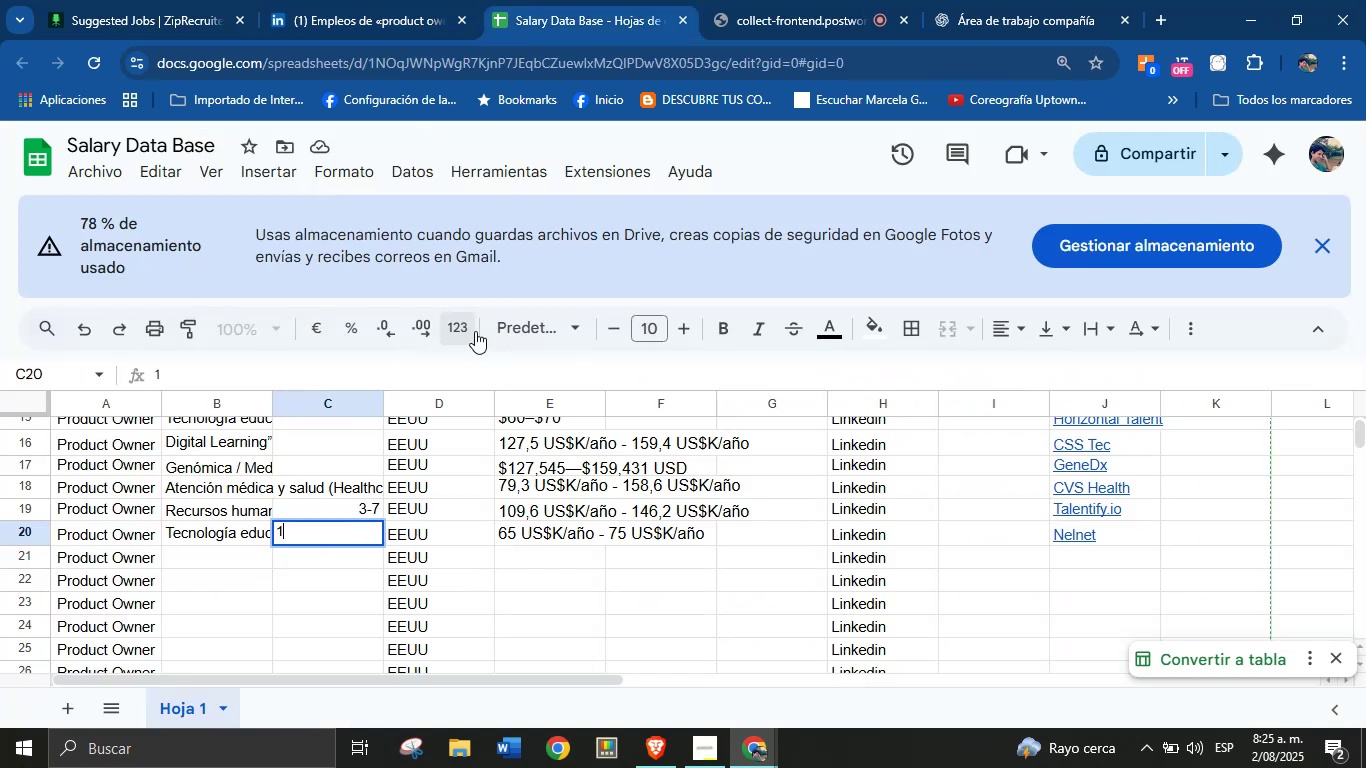 
key(Equal)
 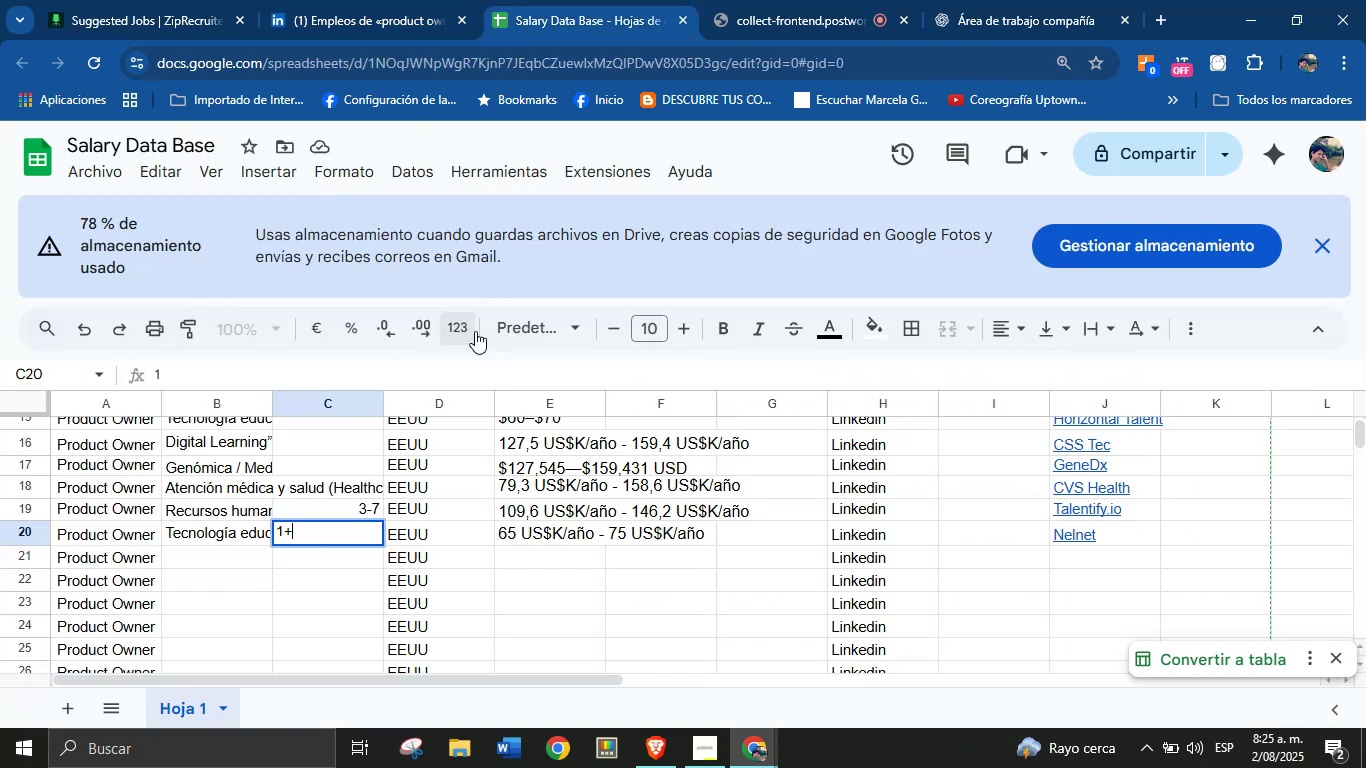 
key(Enter)
 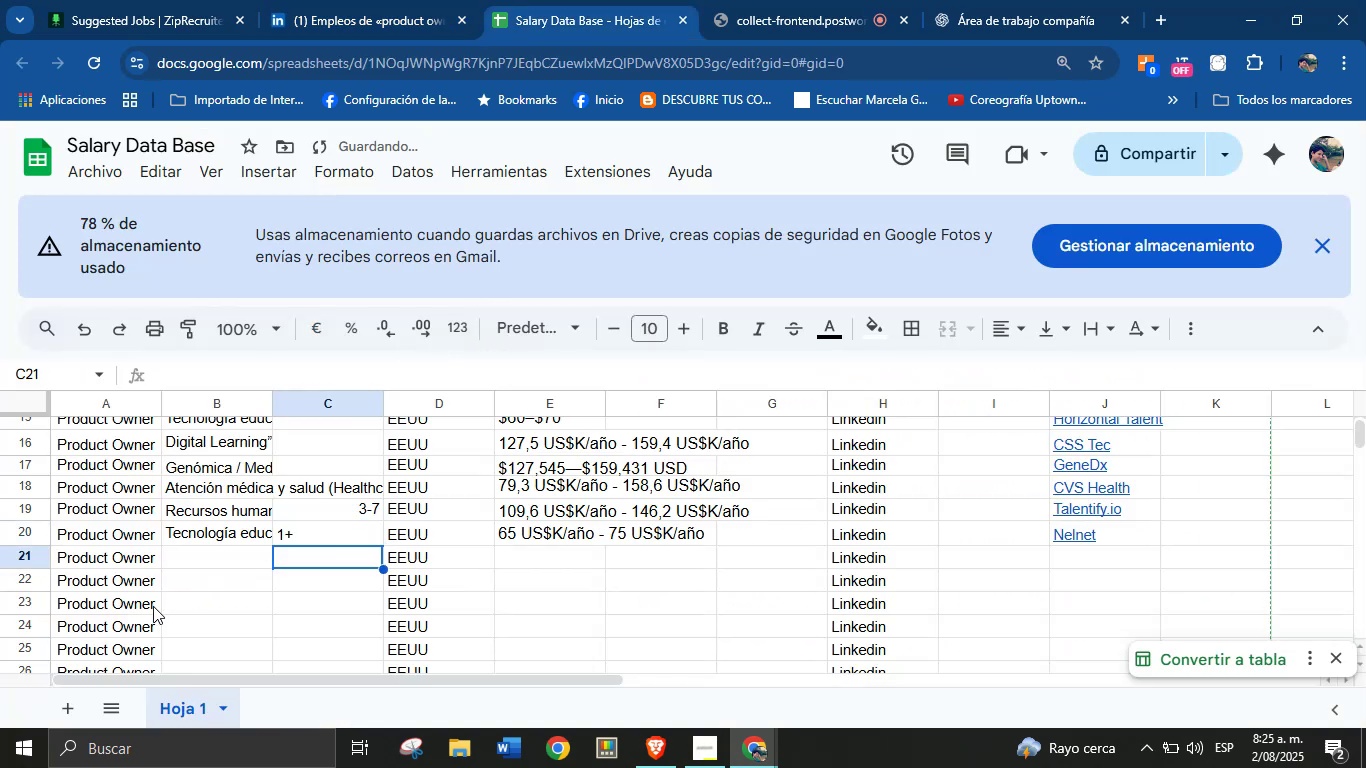 
left_click([175, 559])
 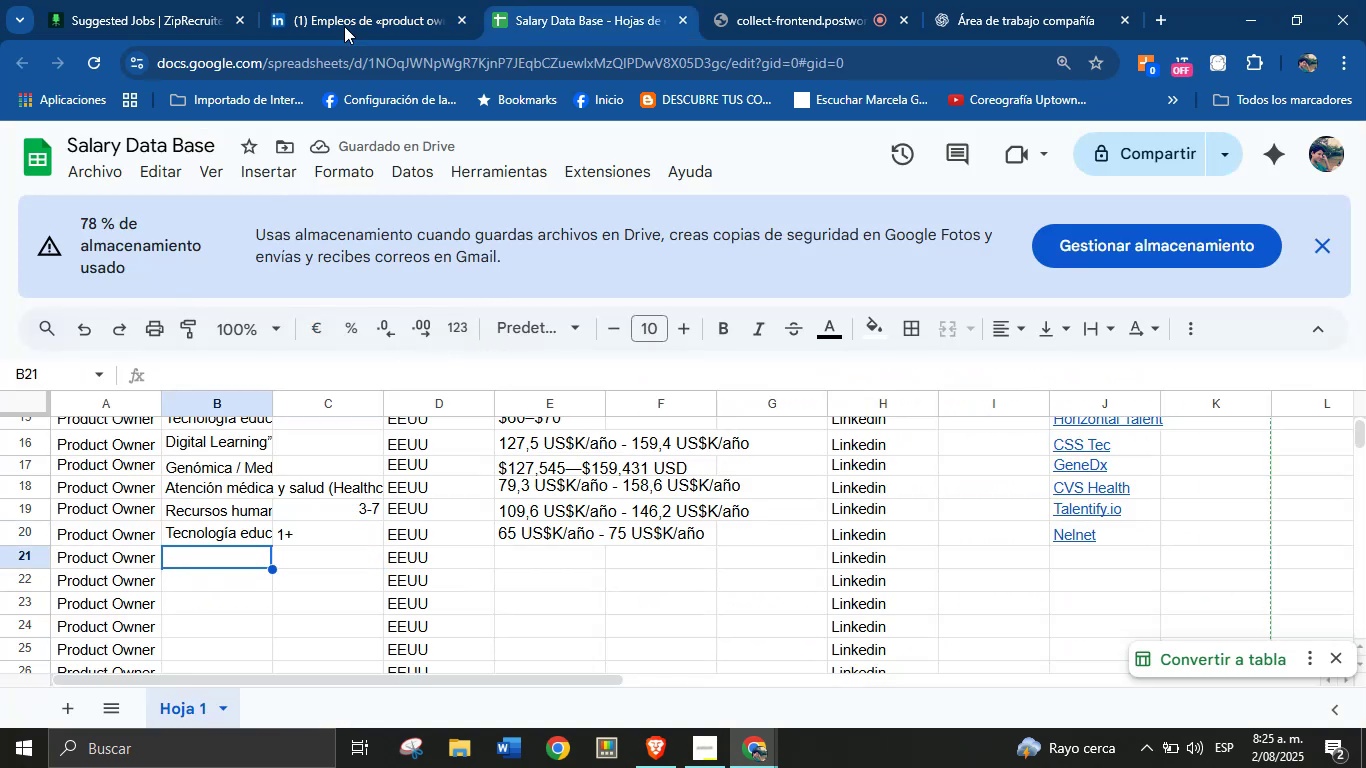 
left_click([406, 0])
 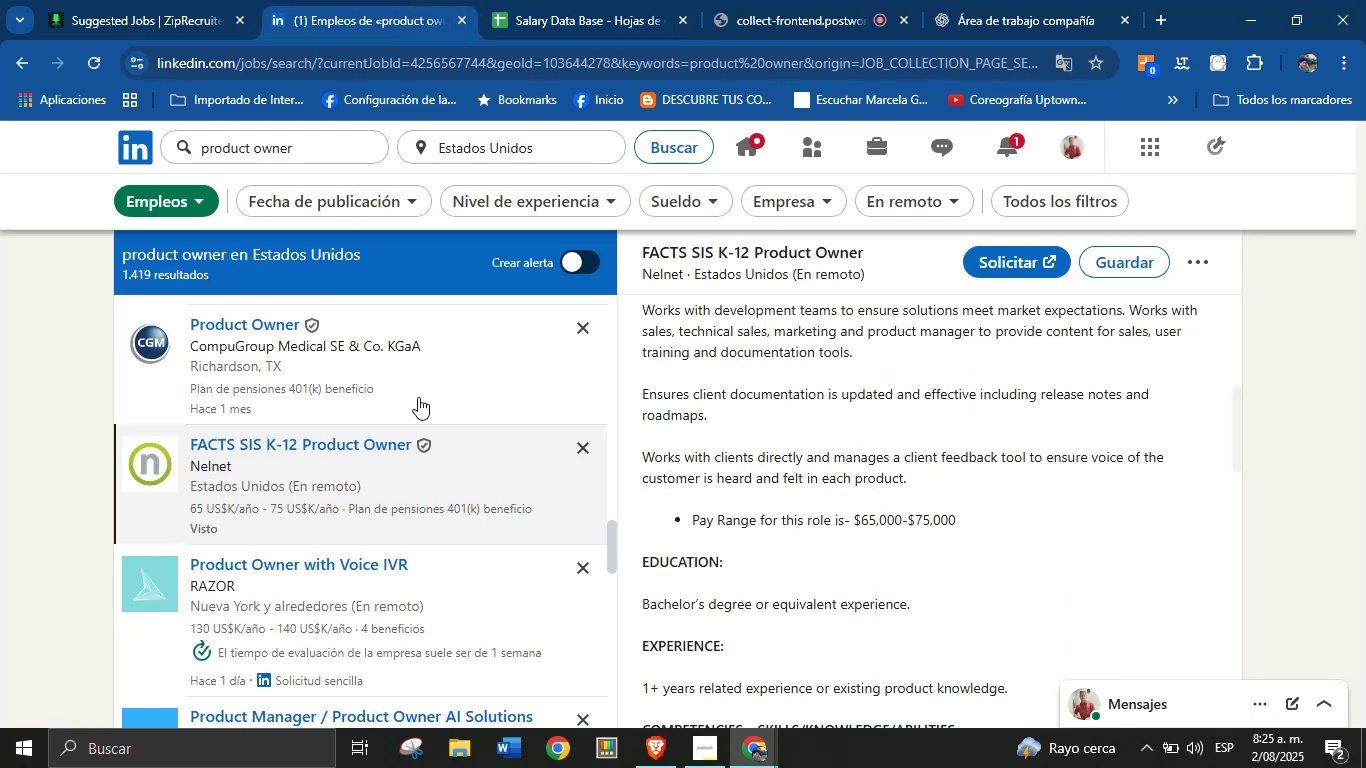 
scroll: coordinate [344, 496], scroll_direction: down, amount: 2.0
 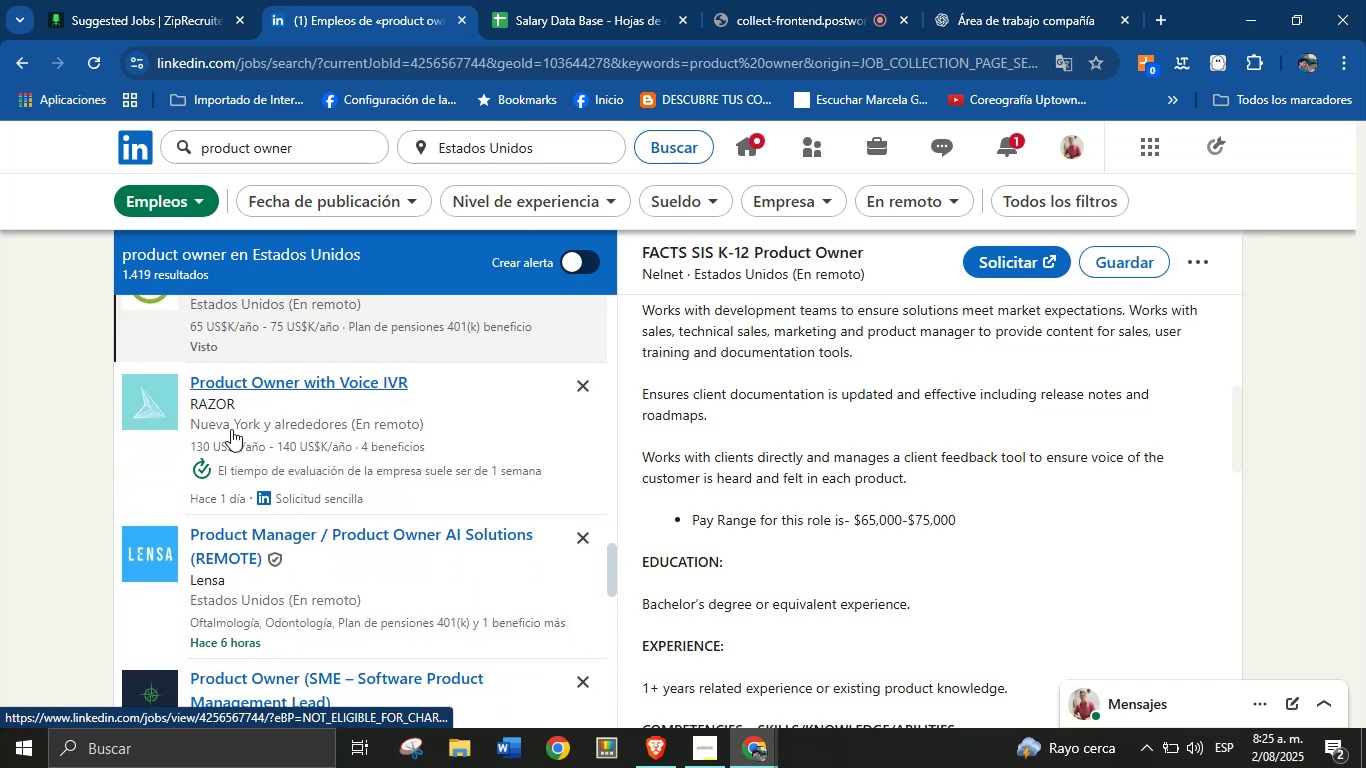 
left_click([286, 404])
 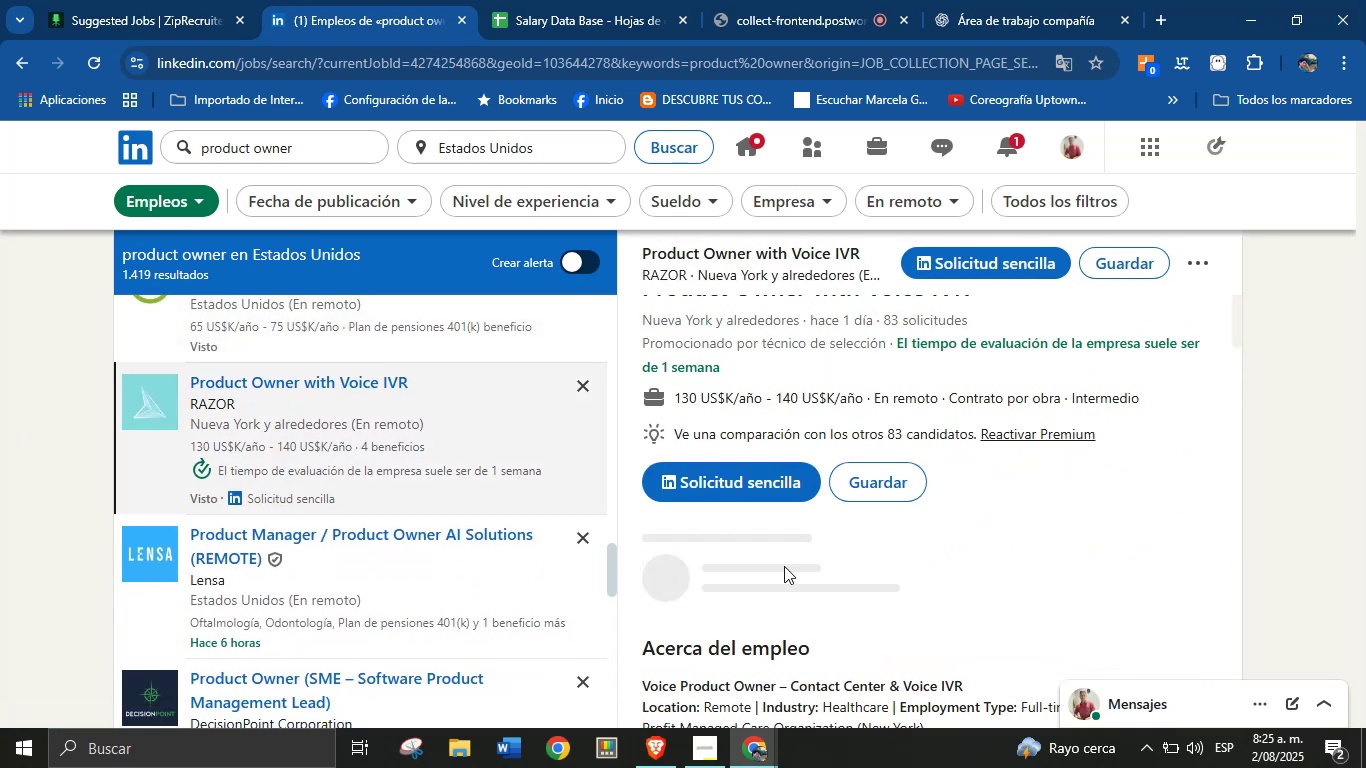 
scroll: coordinate [887, 502], scroll_direction: down, amount: 7.0
 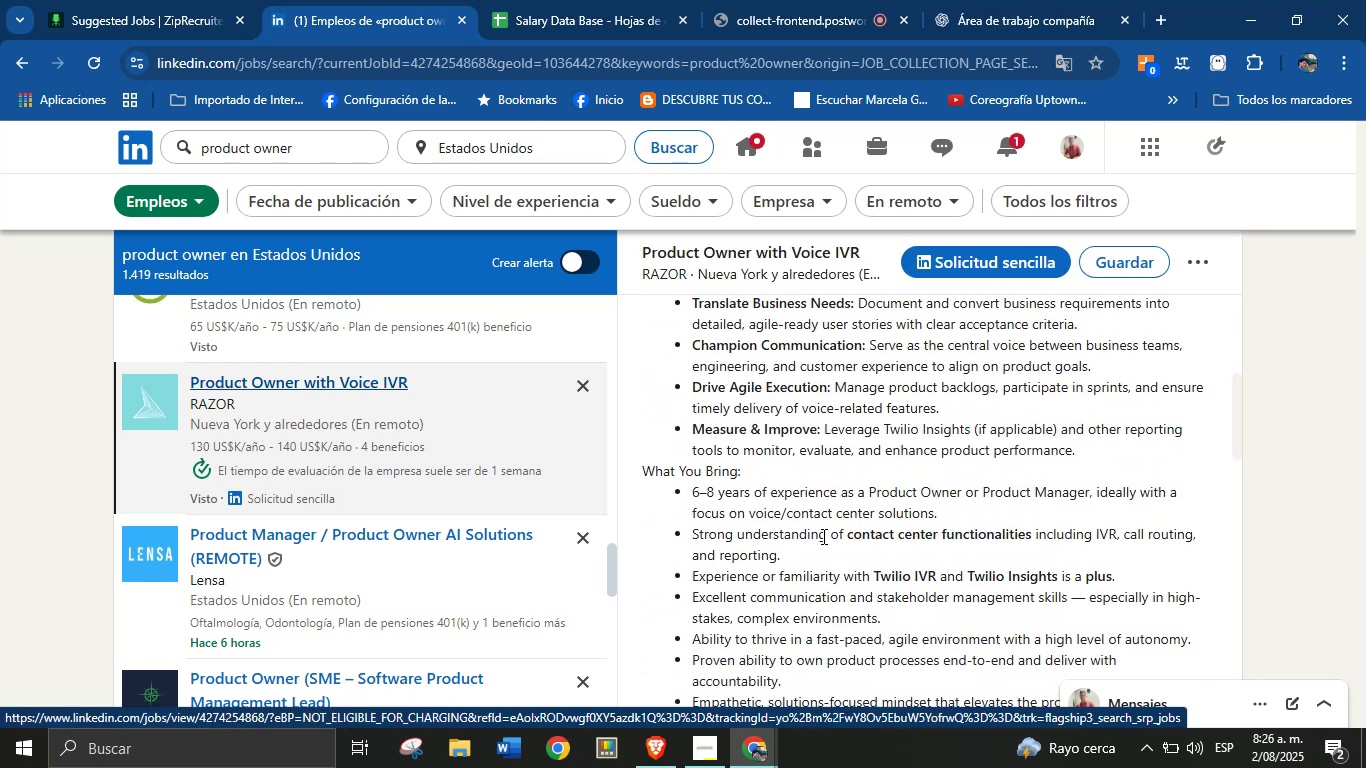 
scroll: coordinate [904, 444], scroll_direction: up, amount: 8.0
 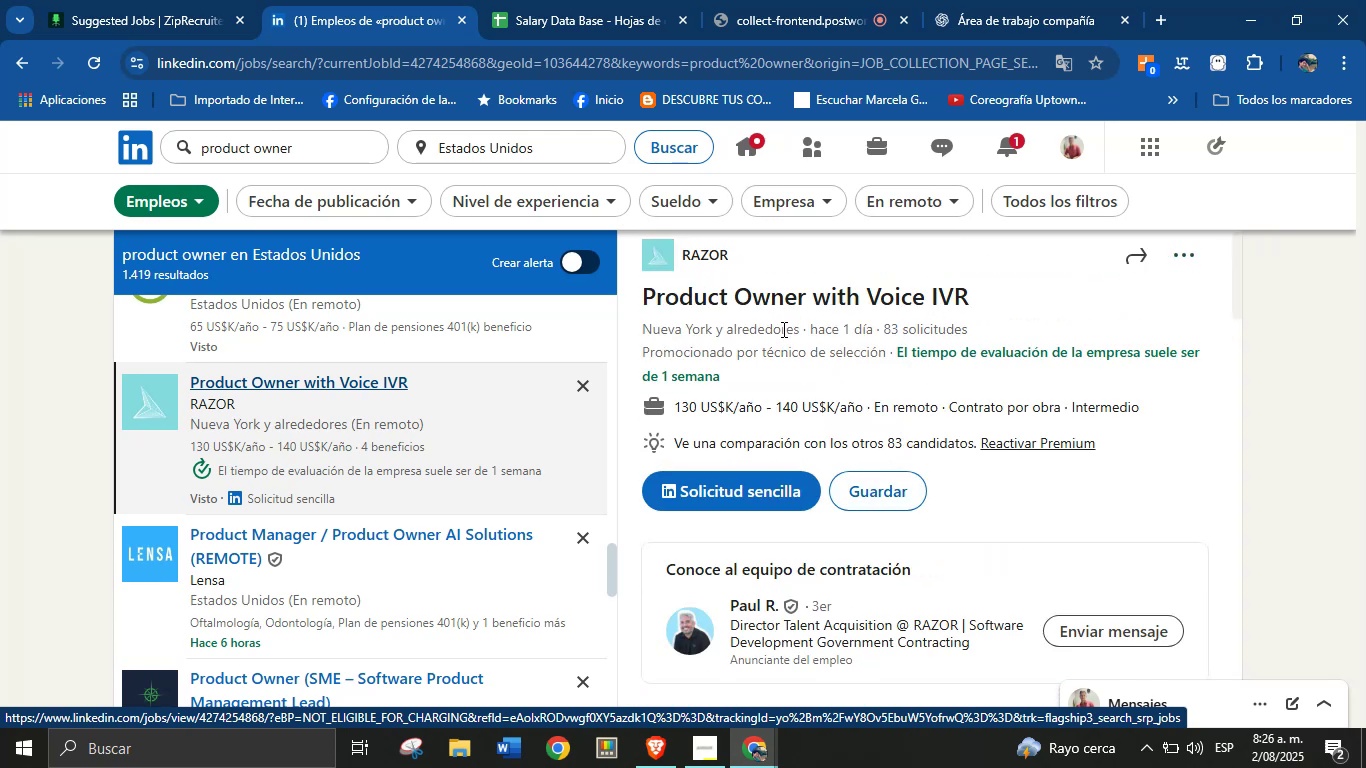 
left_click_drag(start_coordinate=[741, 260], to_coordinate=[684, 257])
 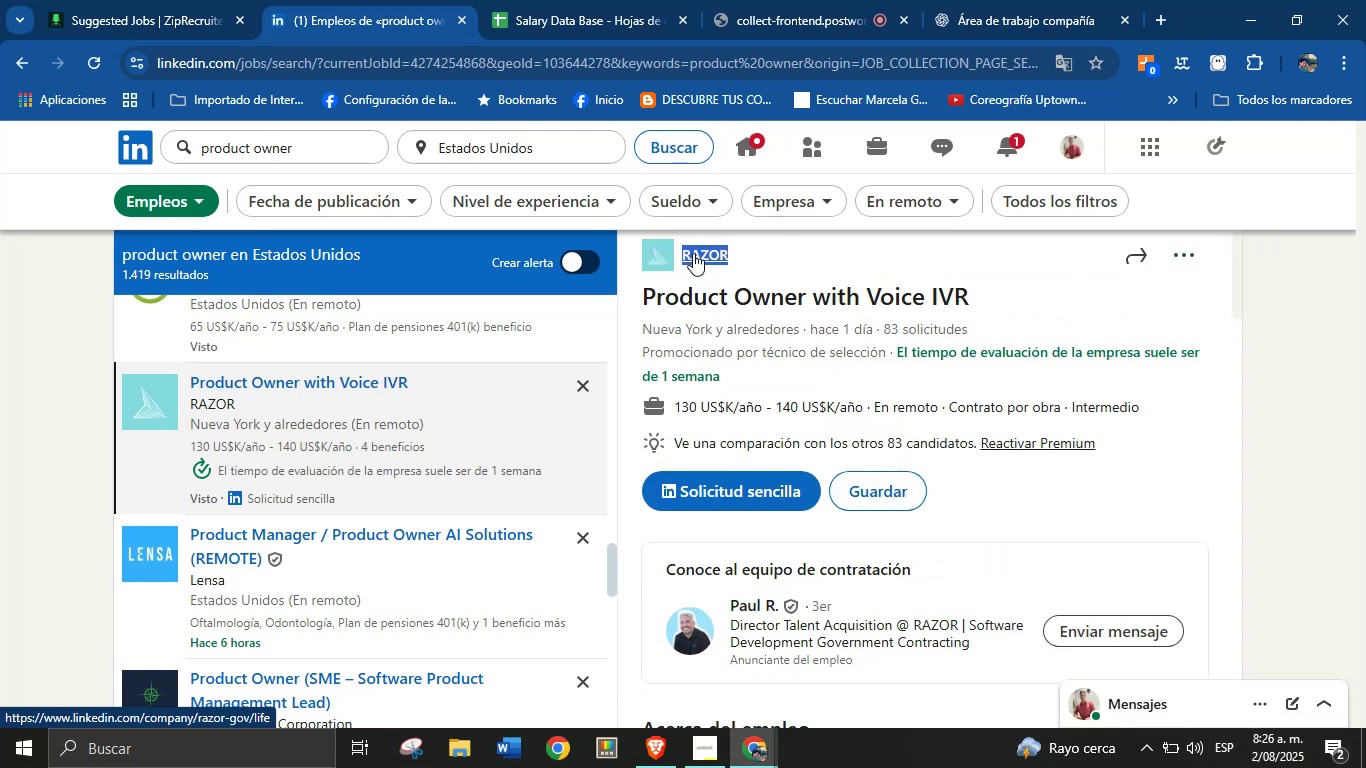 
key(Control+C)
 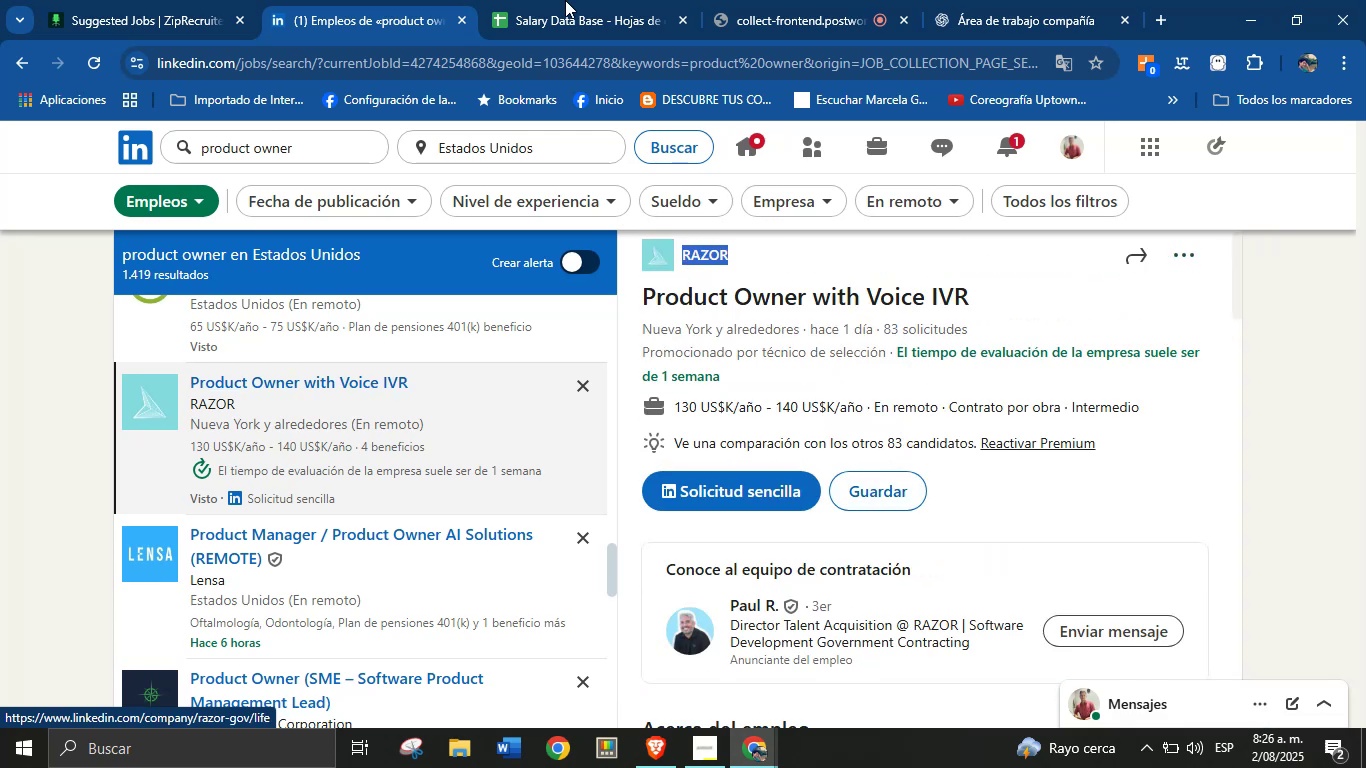 
left_click([534, 0])
 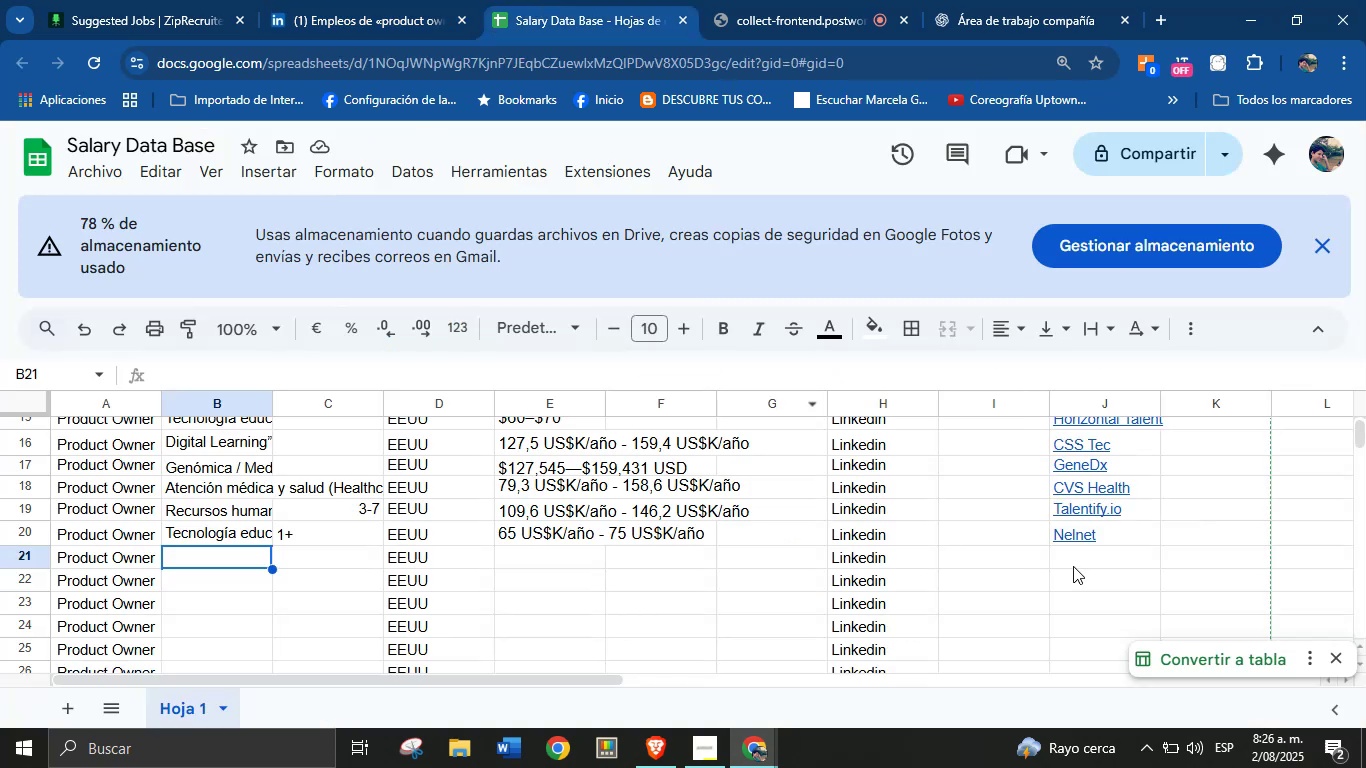 
left_click([1084, 555])
 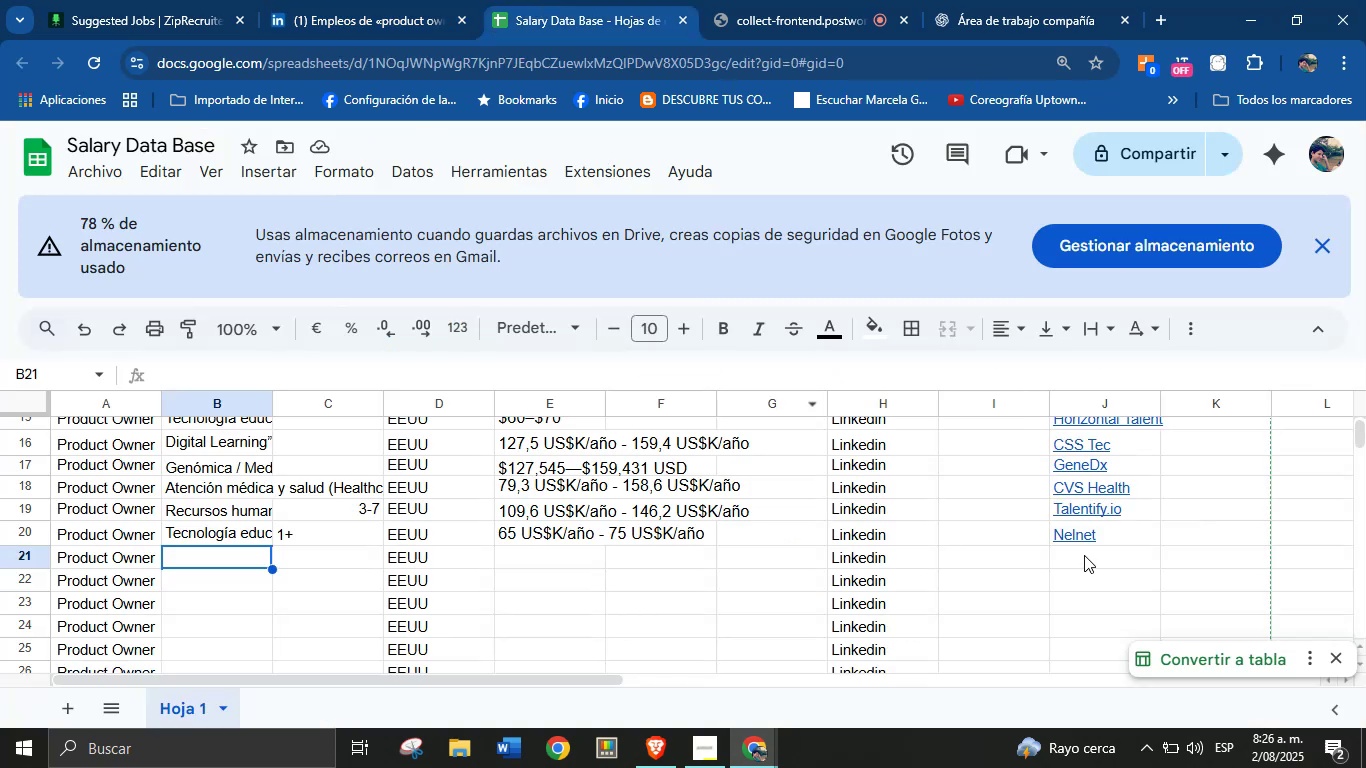 
key(Control+V)
 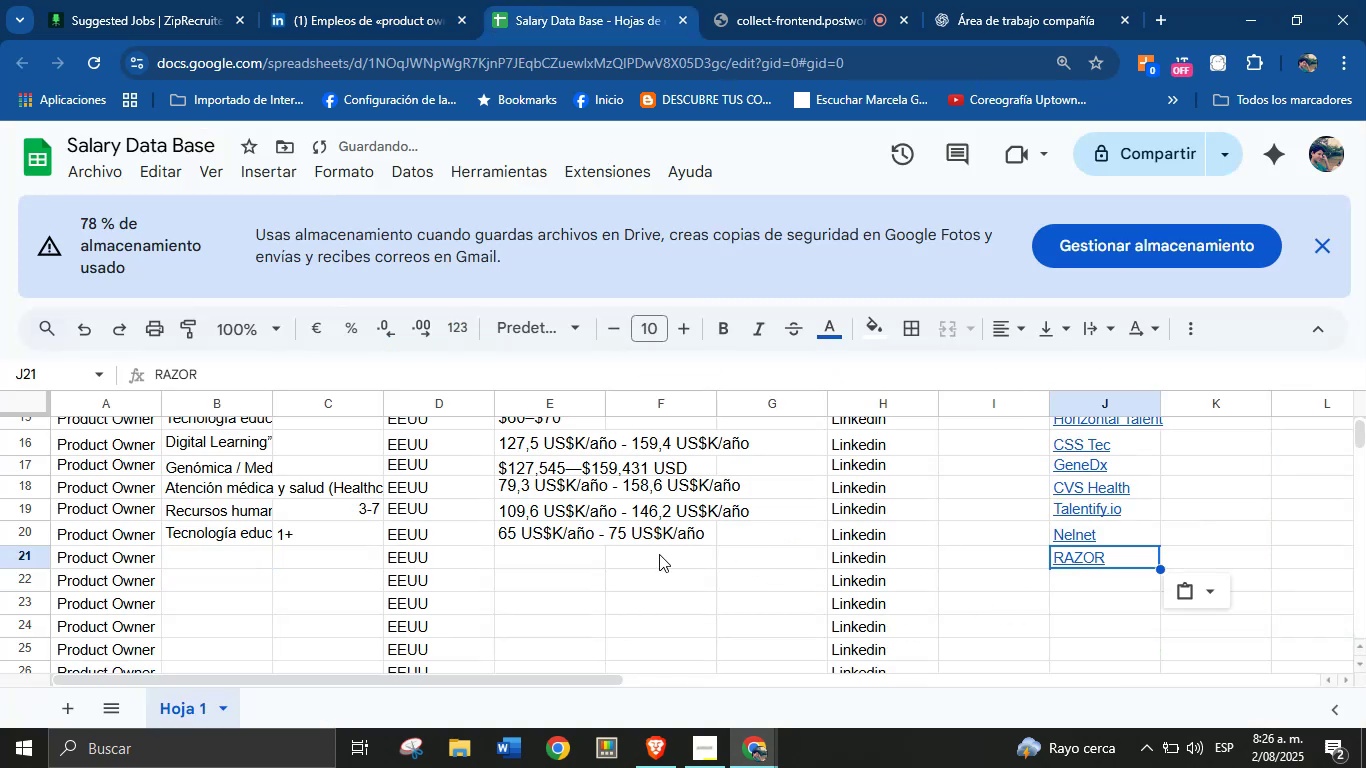 
left_click([563, 565])
 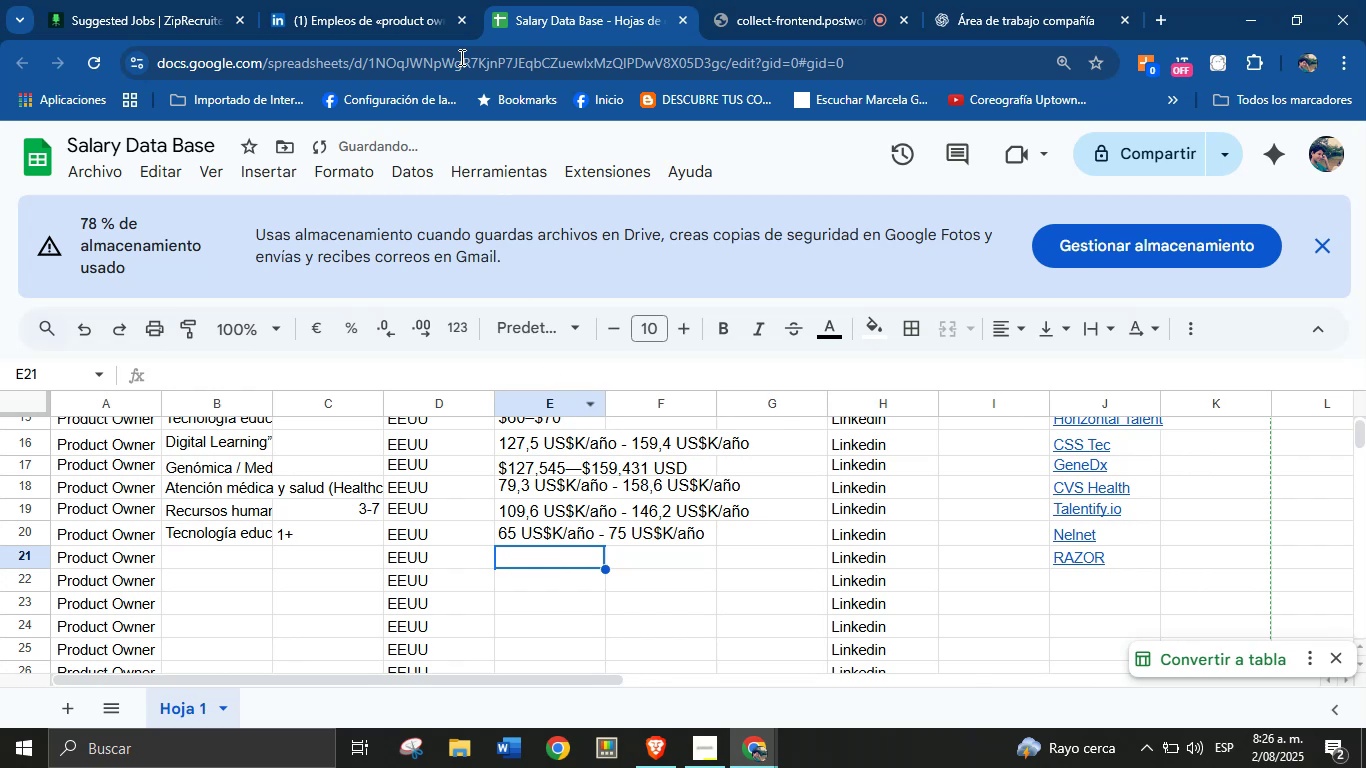 
left_click([411, 0])
 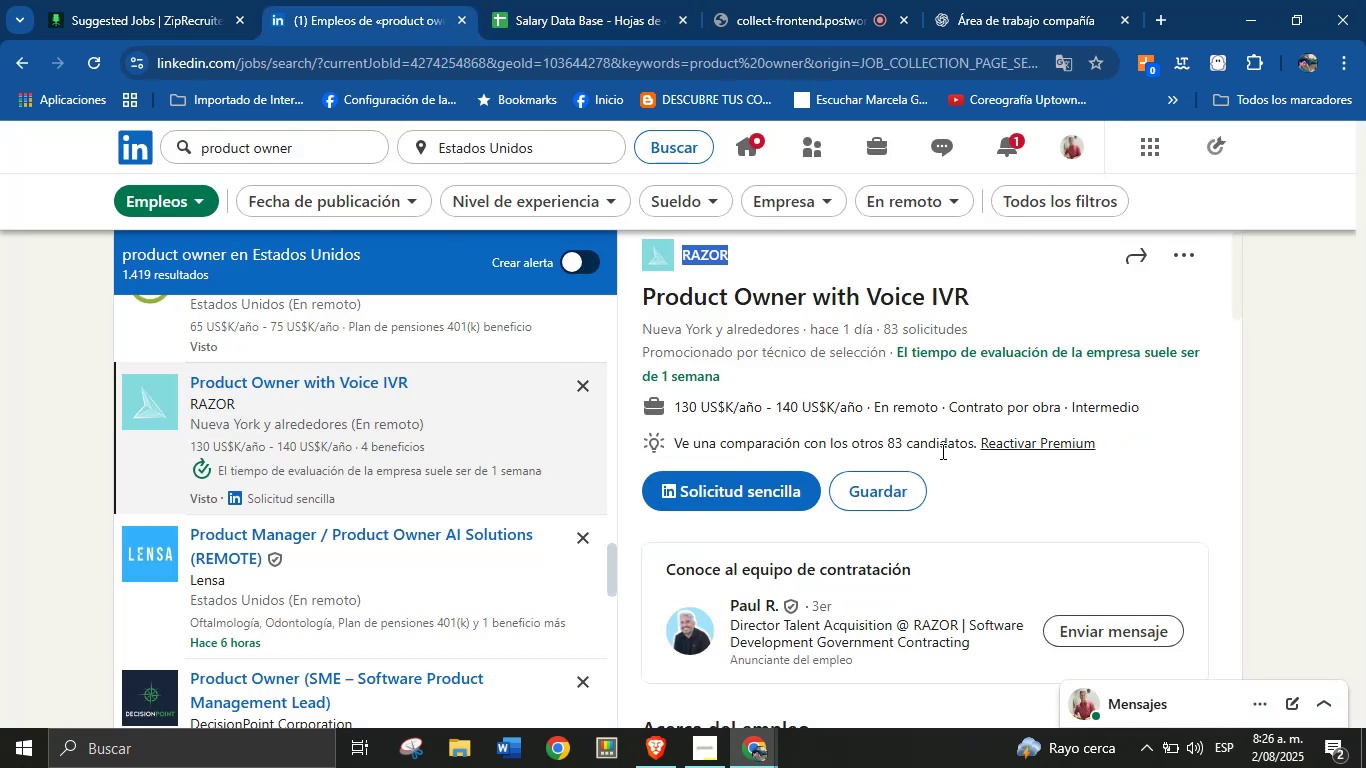 
wait(6.36)
 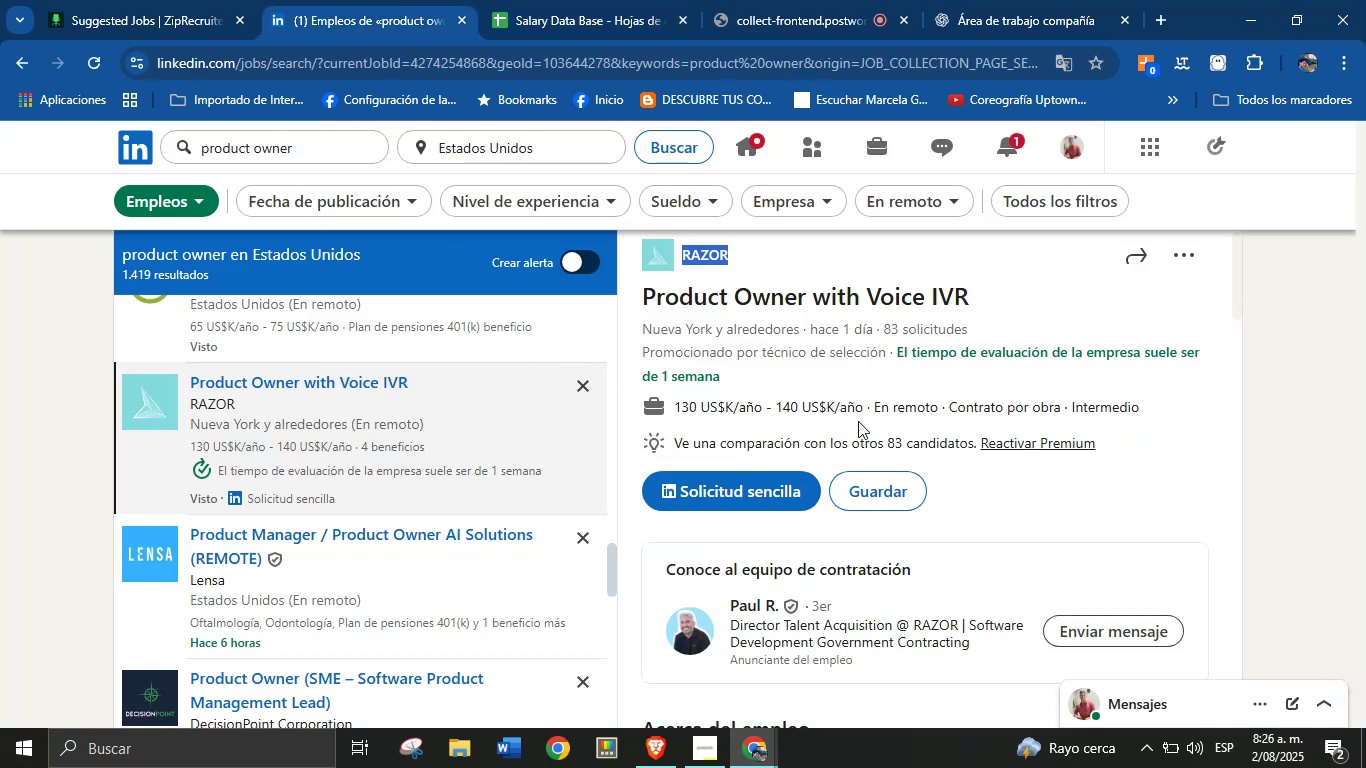 
scroll: coordinate [890, 519], scroll_direction: down, amount: 4.0
 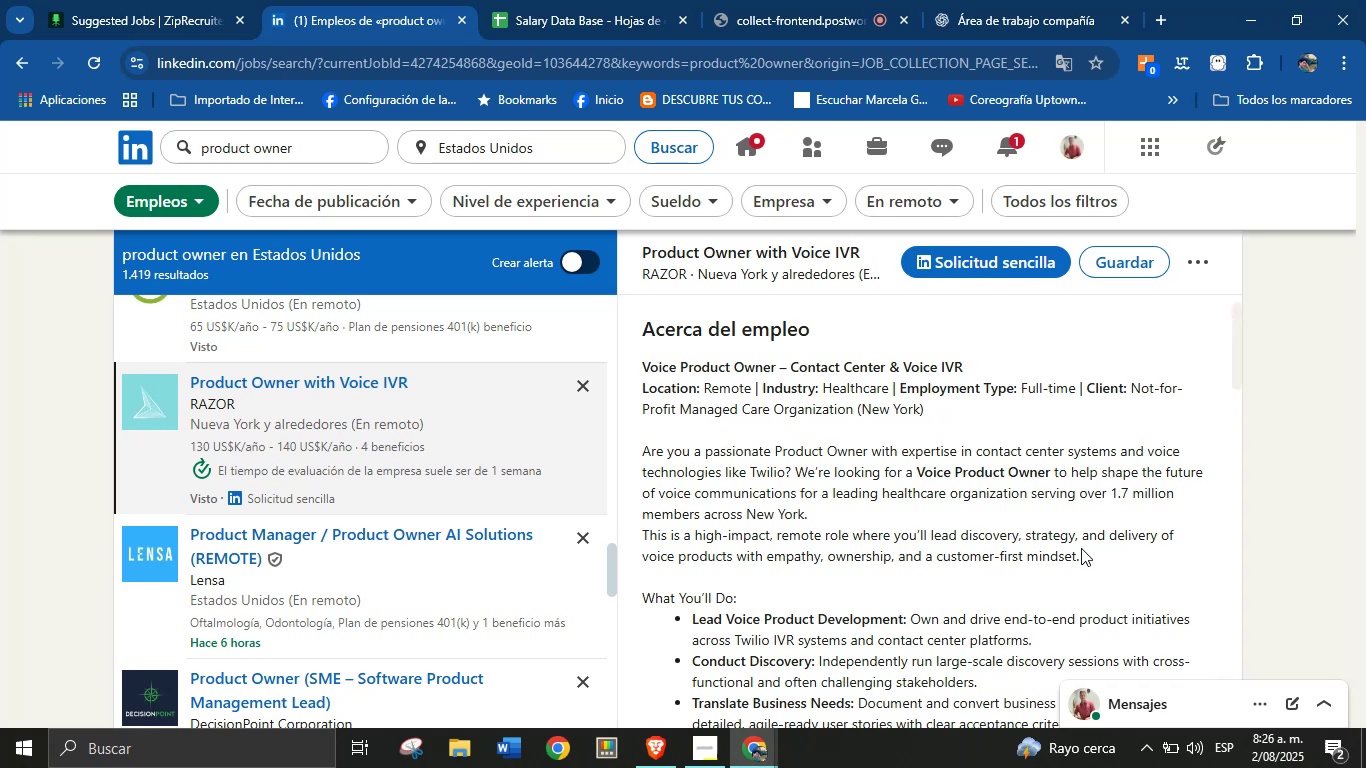 
left_click_drag(start_coordinate=[1082, 561], to_coordinate=[631, 449])
 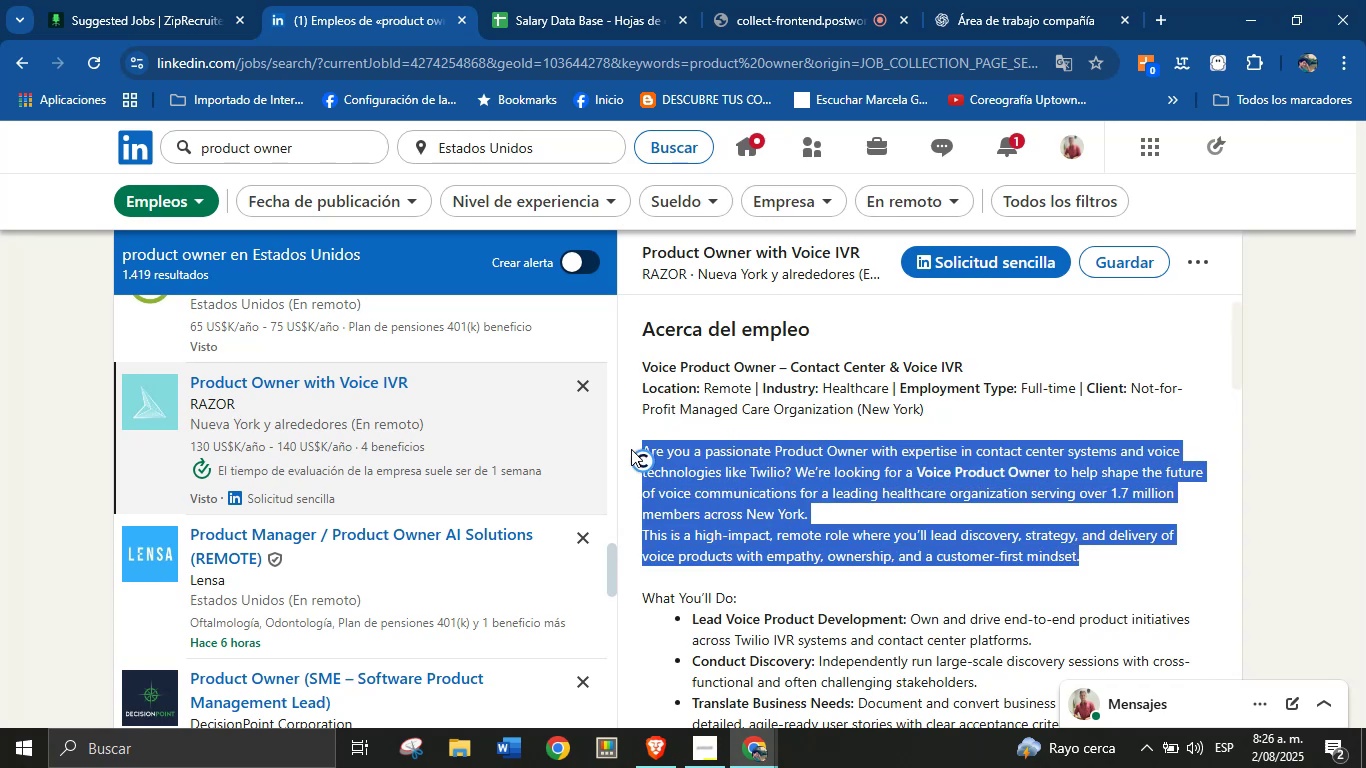 
key(Control+C)
 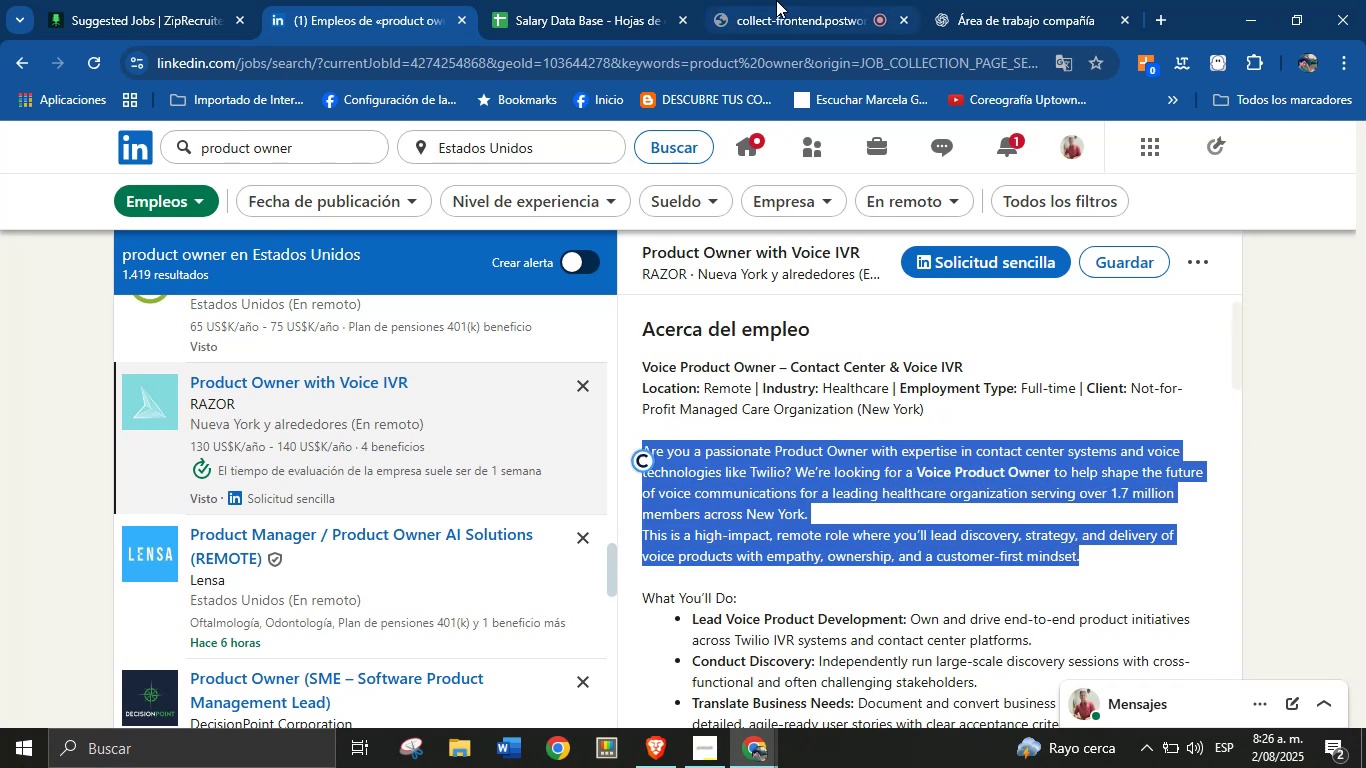 
left_click([994, 0])
 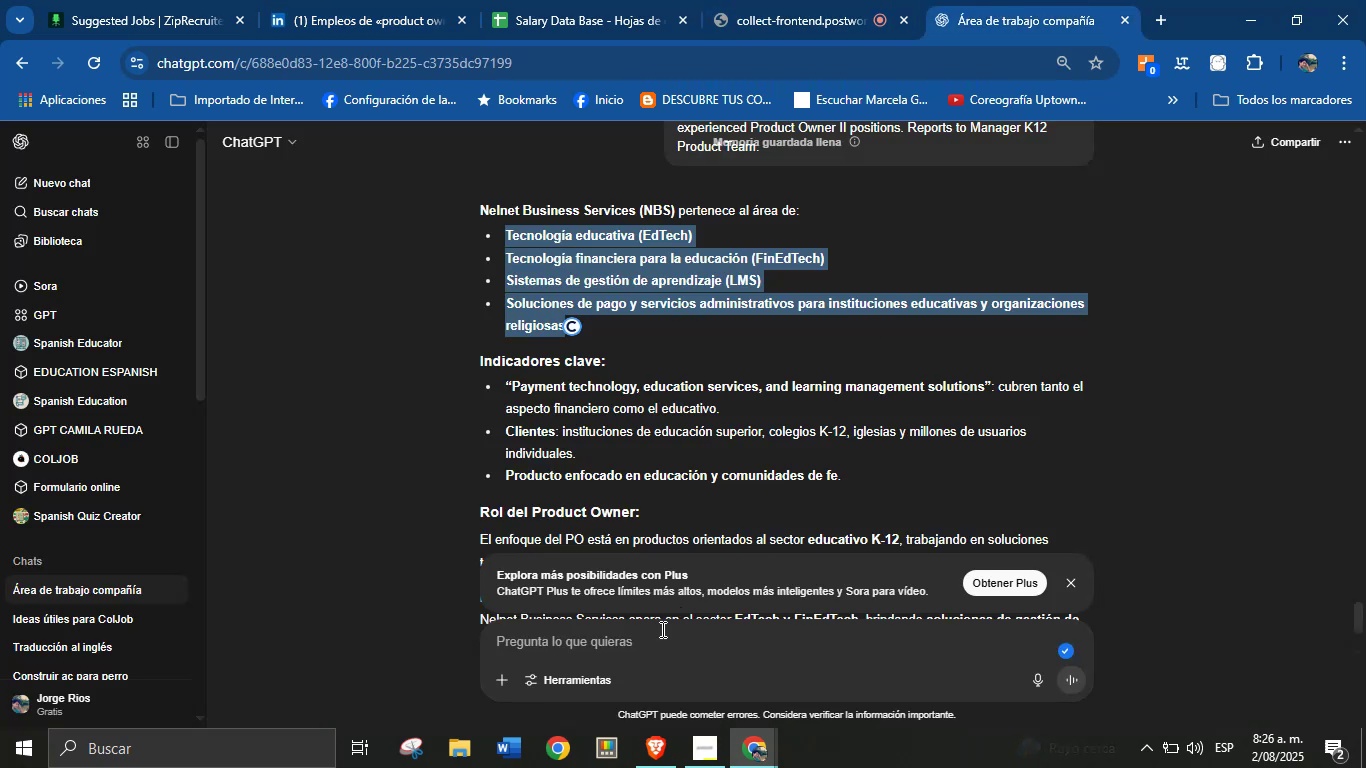 
left_click([651, 642])
 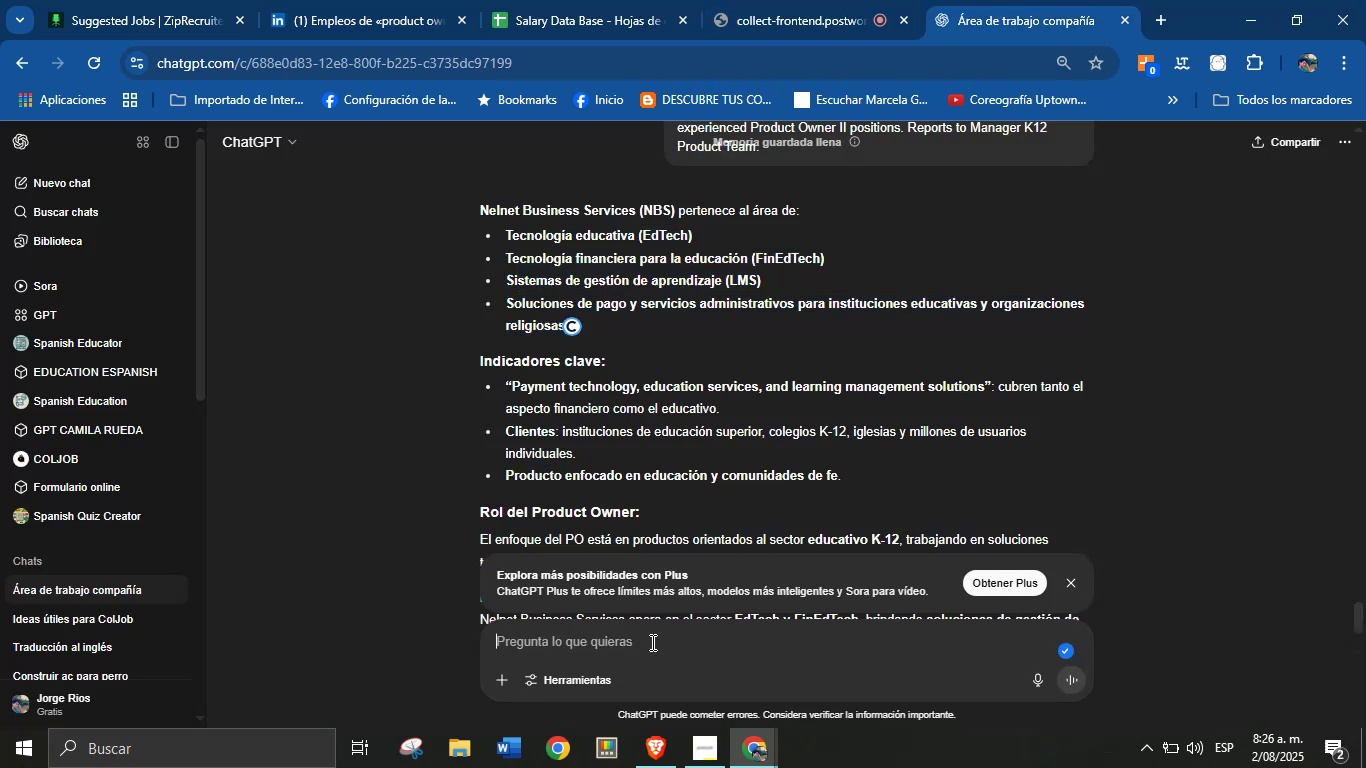 
key(Control+V)
 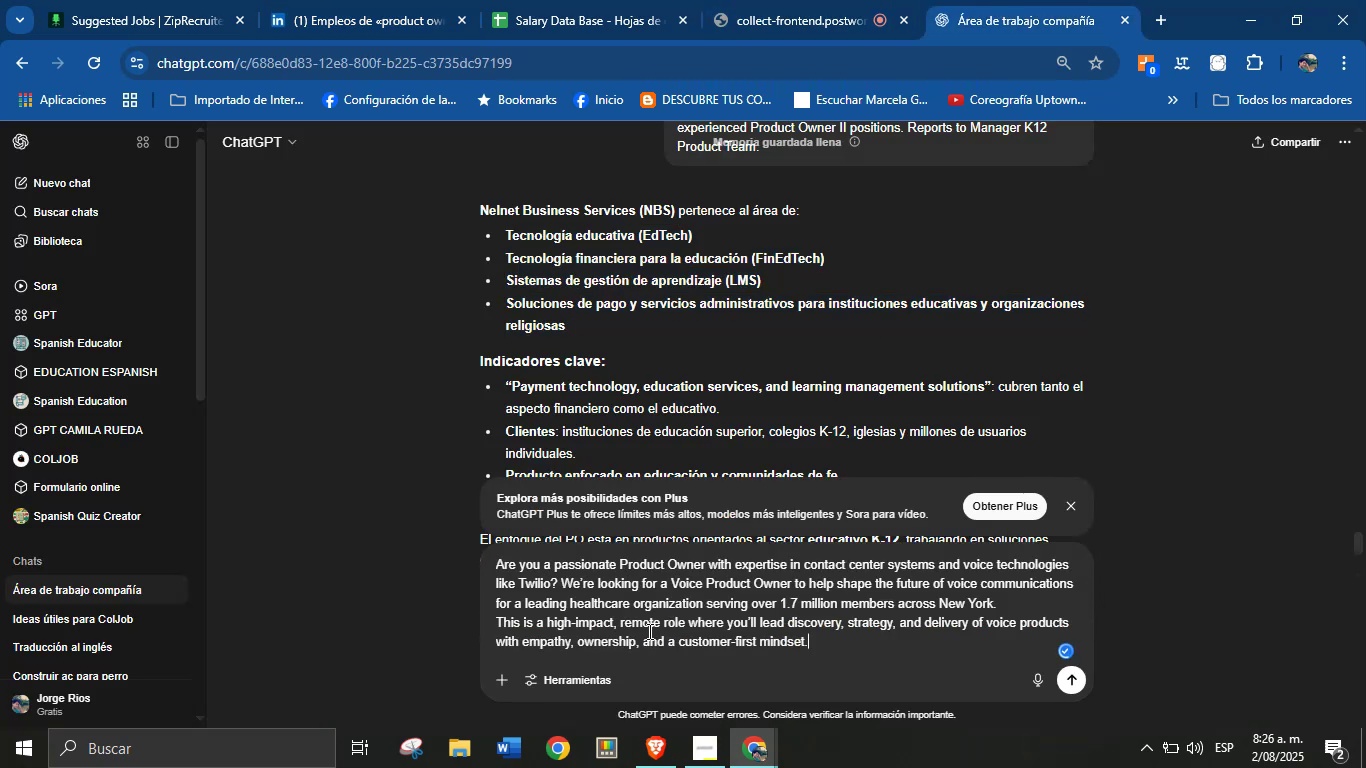 
left_click([653, 610])
 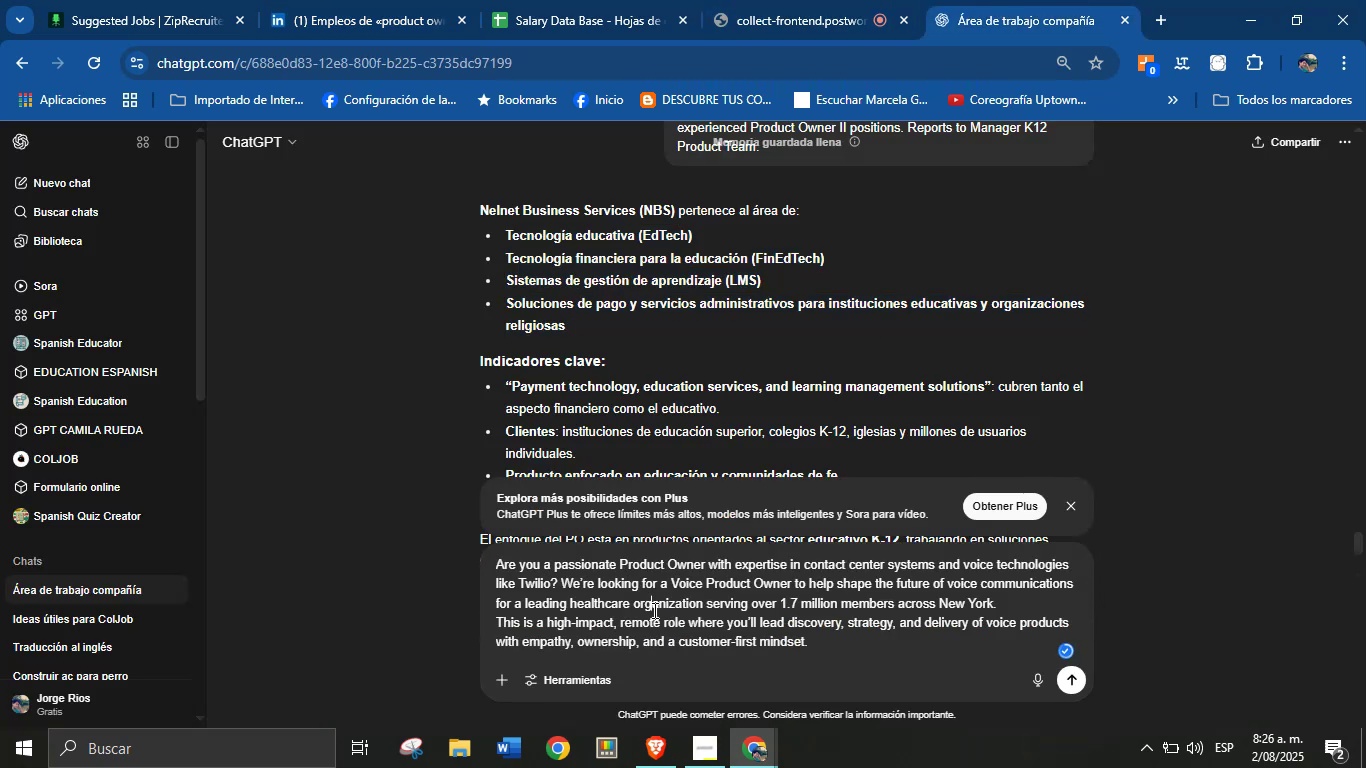 
key(Enter)
 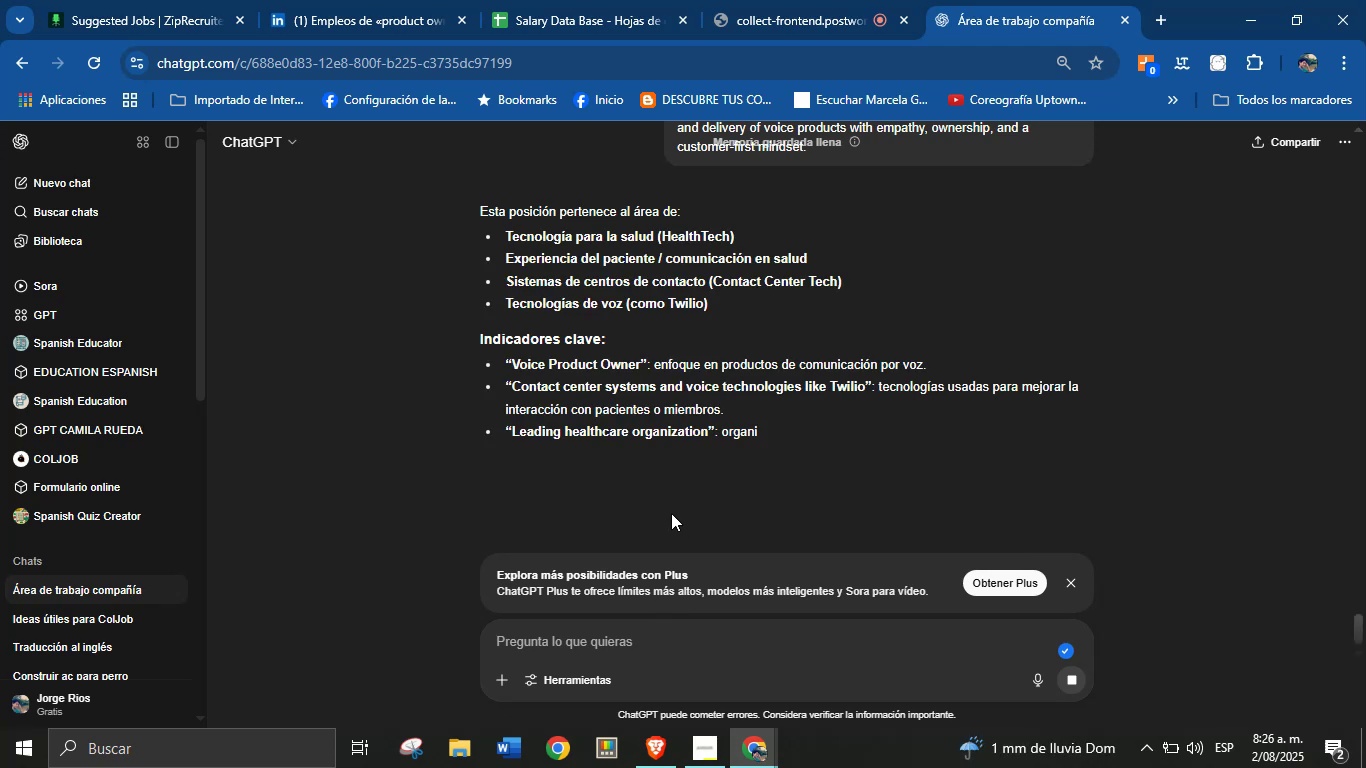 
wait(6.63)
 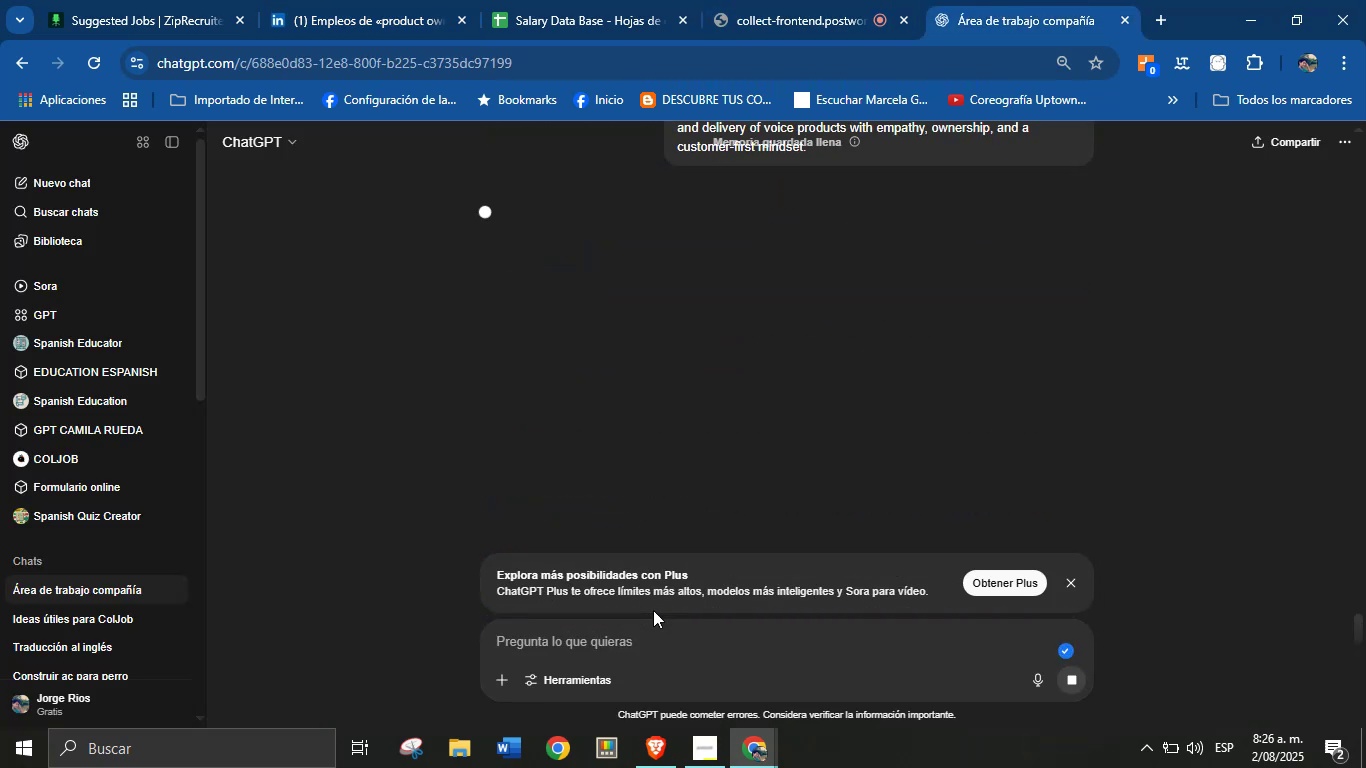 
left_click_drag(start_coordinate=[508, 231], to_coordinate=[713, 294])
 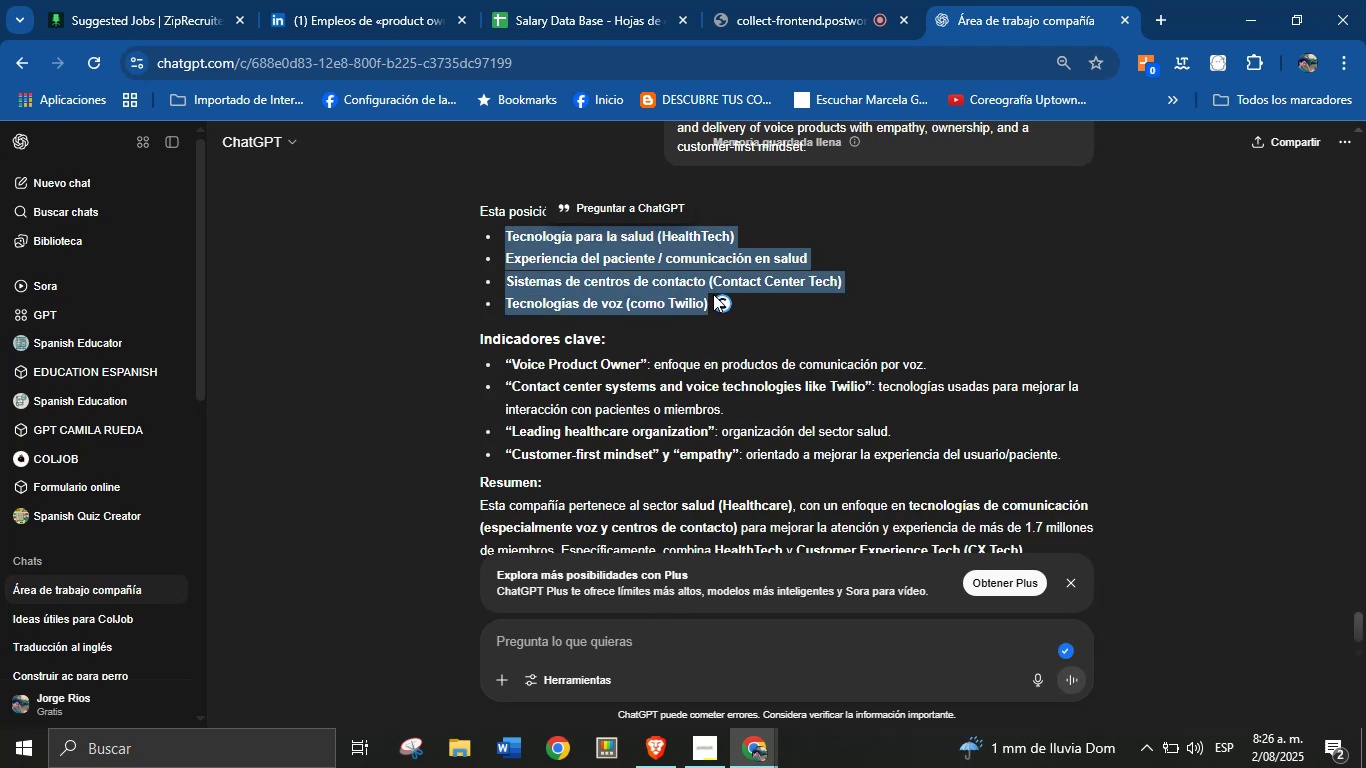 
key(Control+C)
 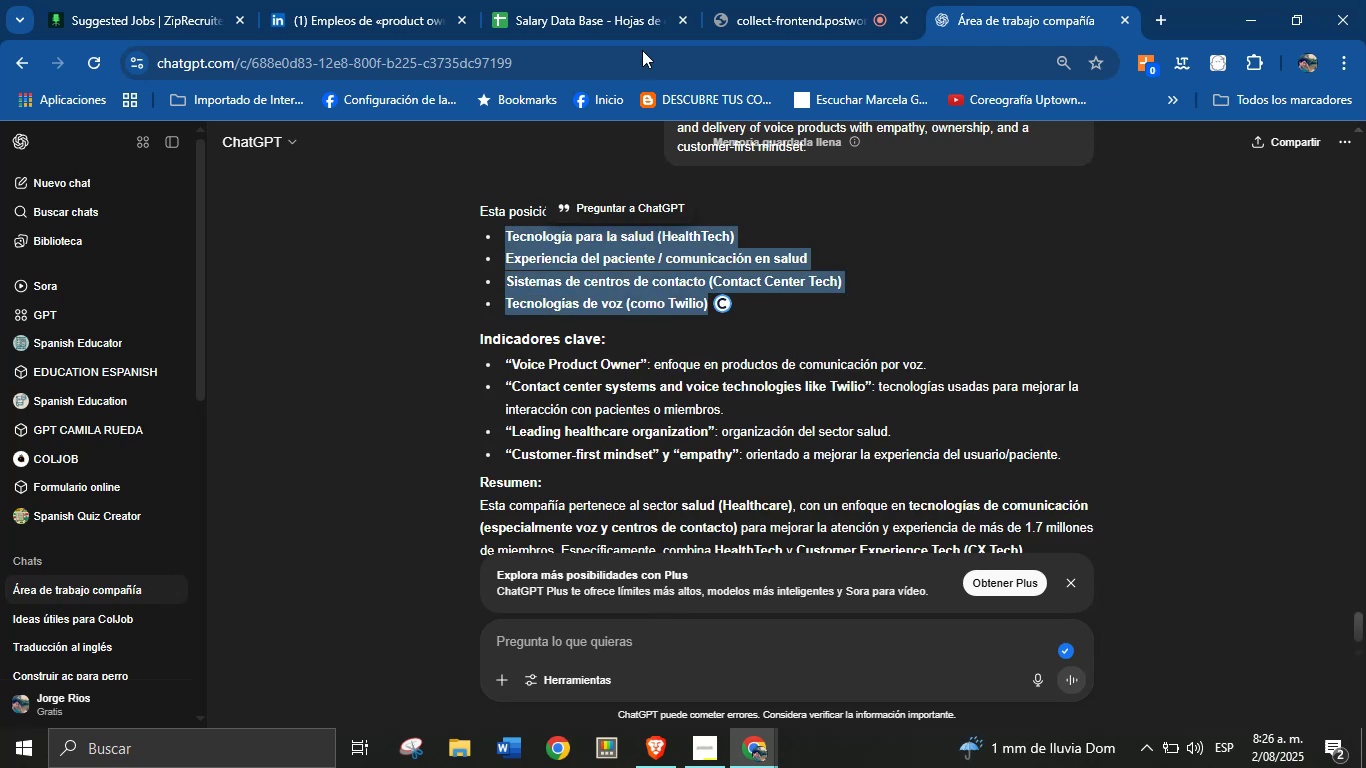 
left_click([596, 0])
 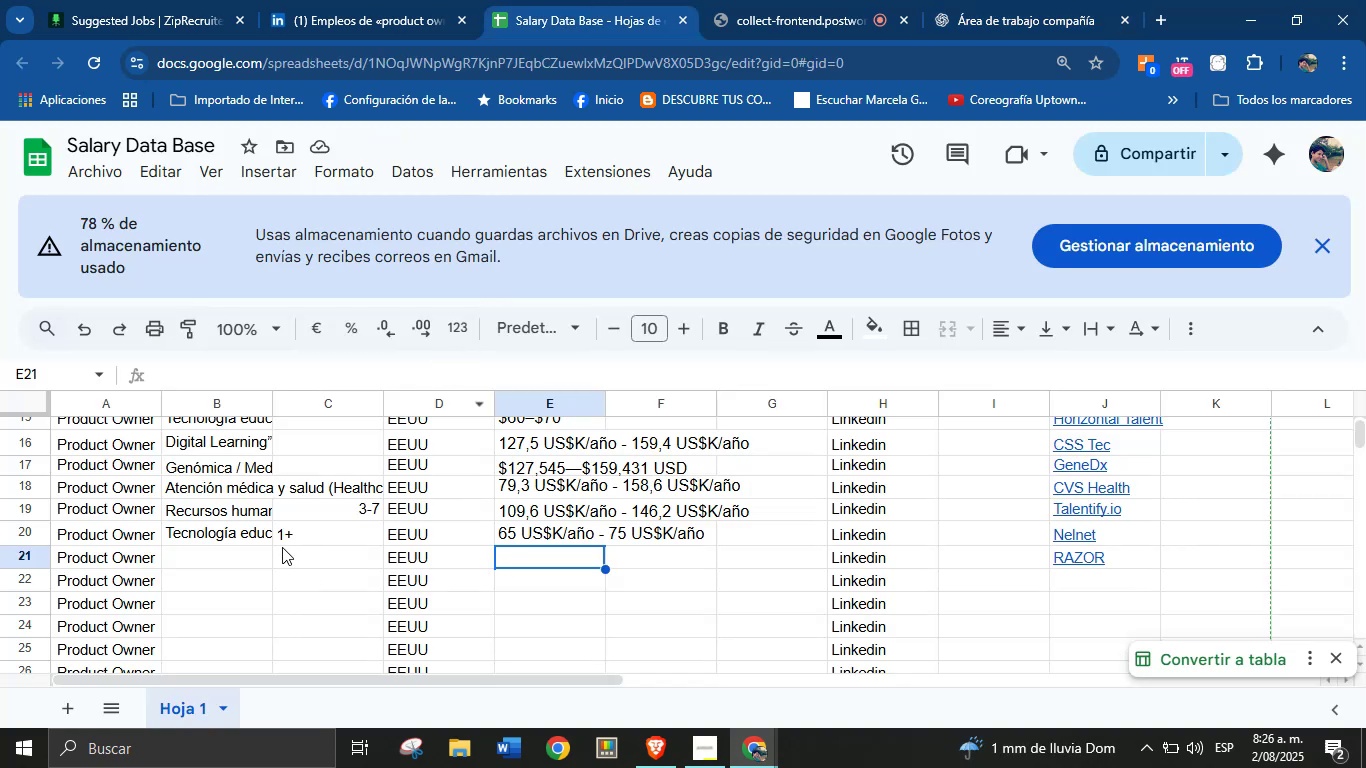 
left_click([227, 559])
 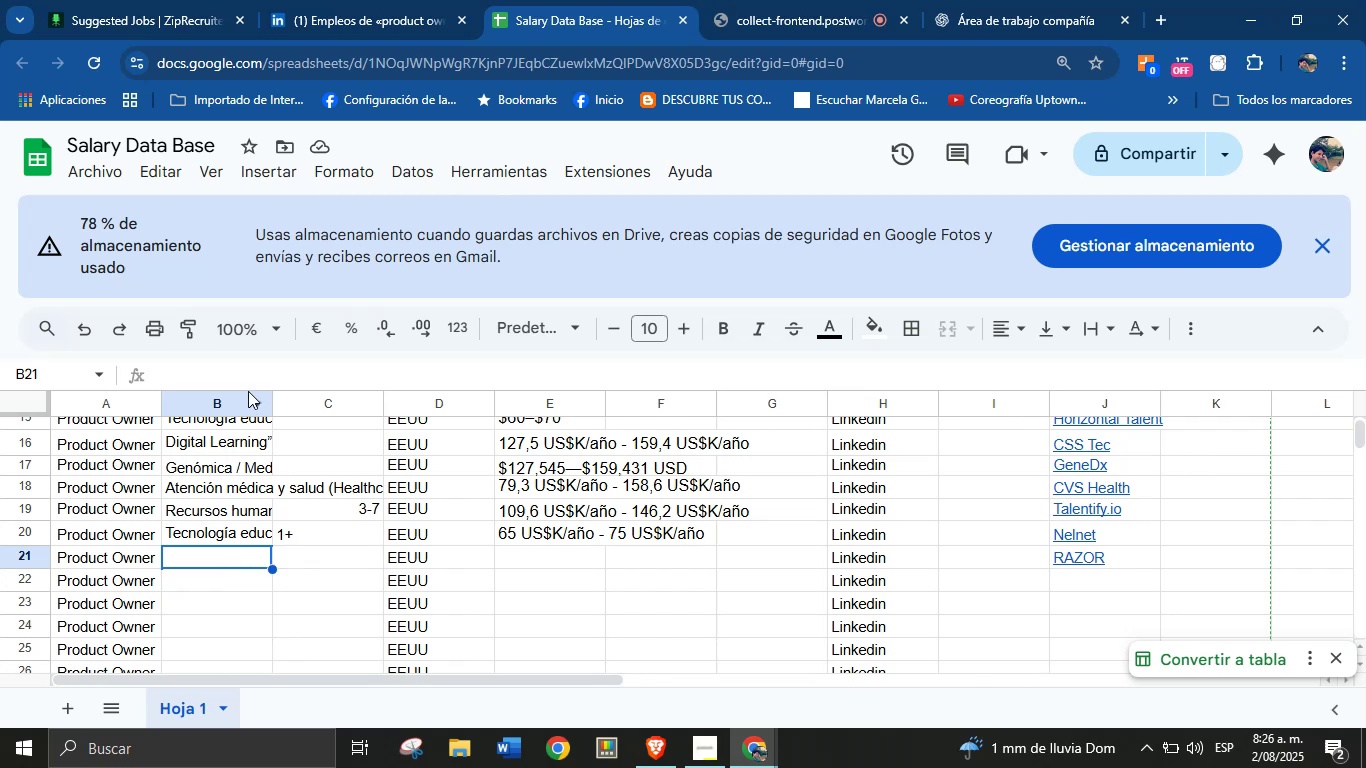 
left_click([257, 369])
 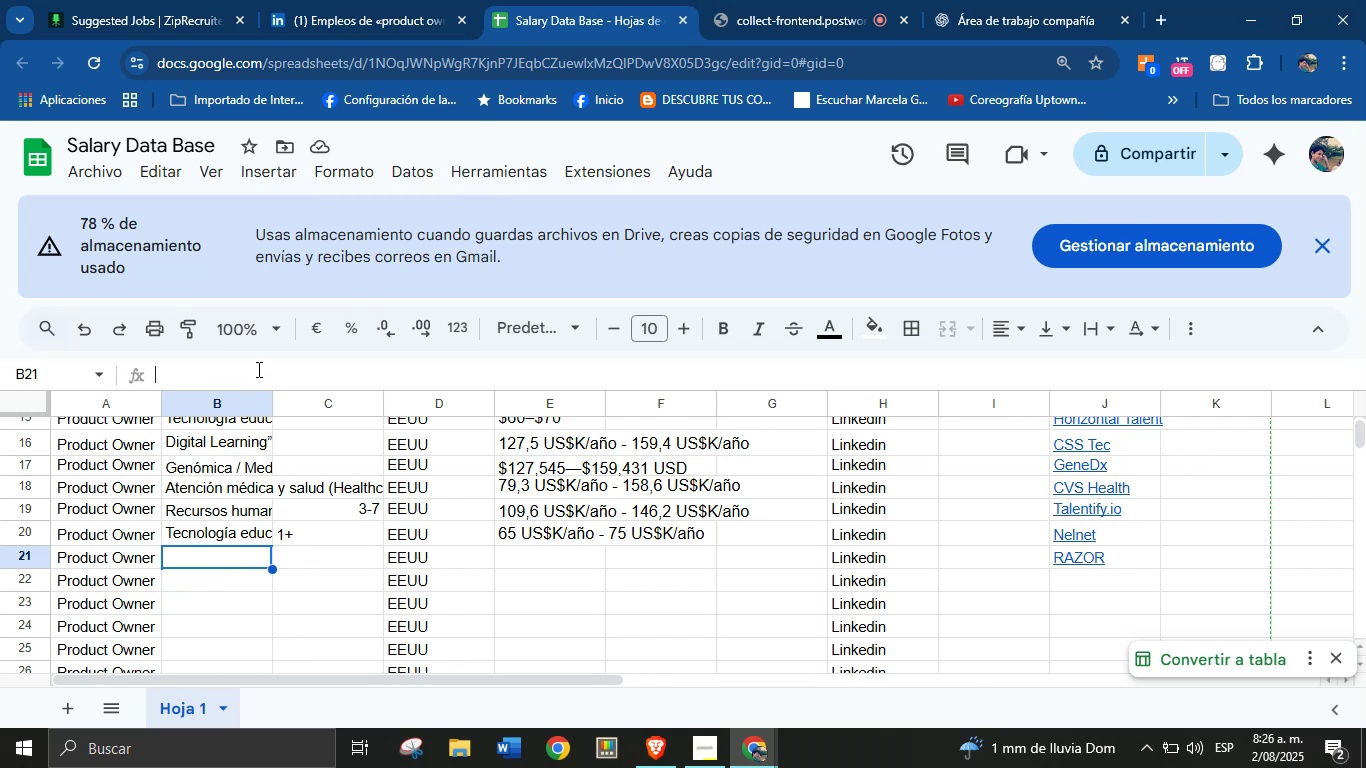 
key(Control+V)
 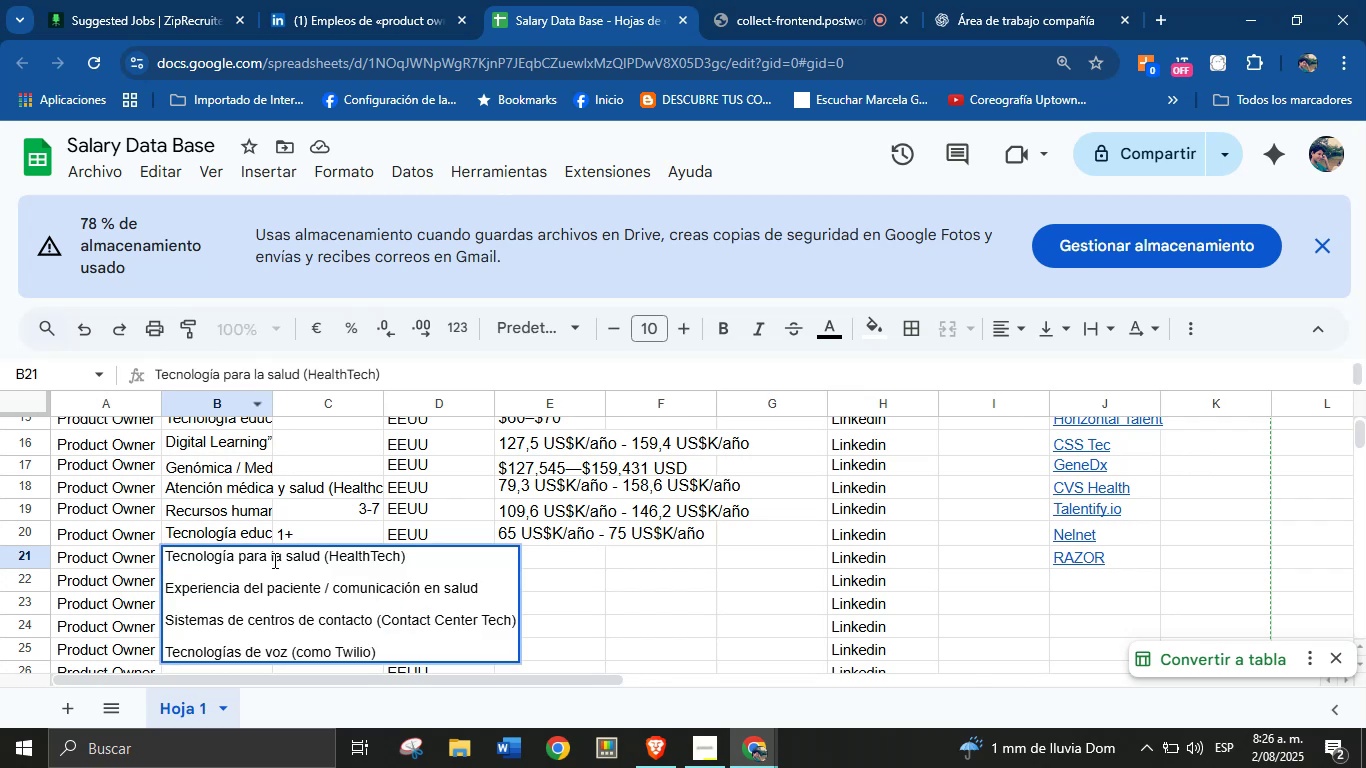 
key(Enter)
 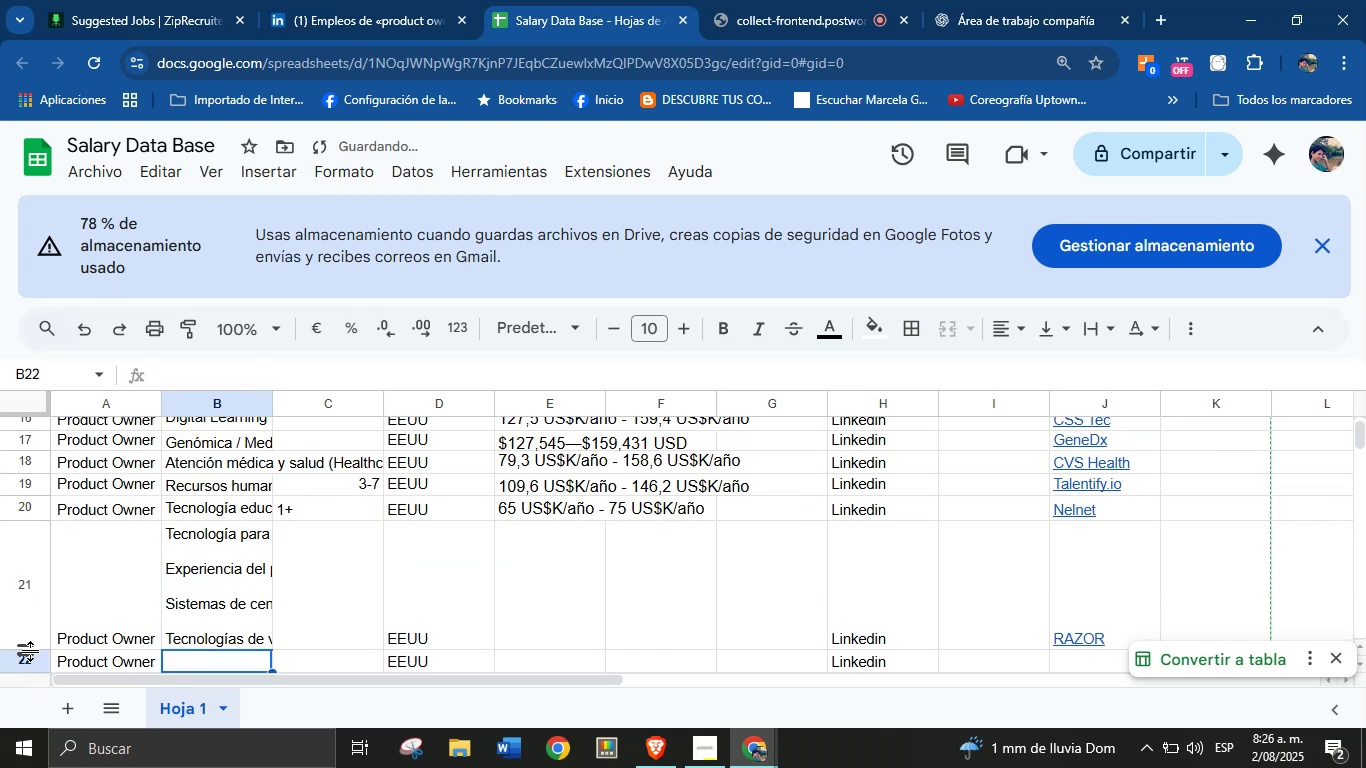 
left_click_drag(start_coordinate=[27, 650], to_coordinate=[29, 545])
 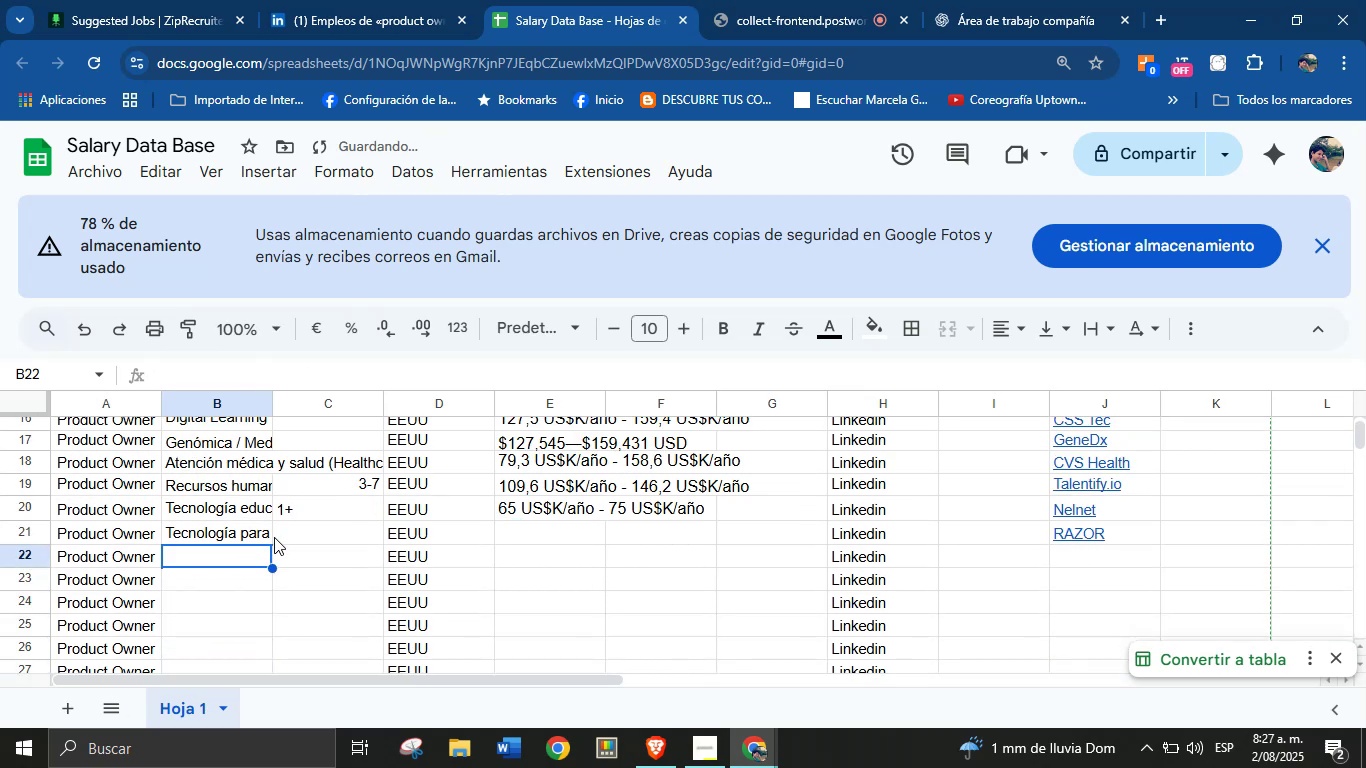 
left_click([294, 535])
 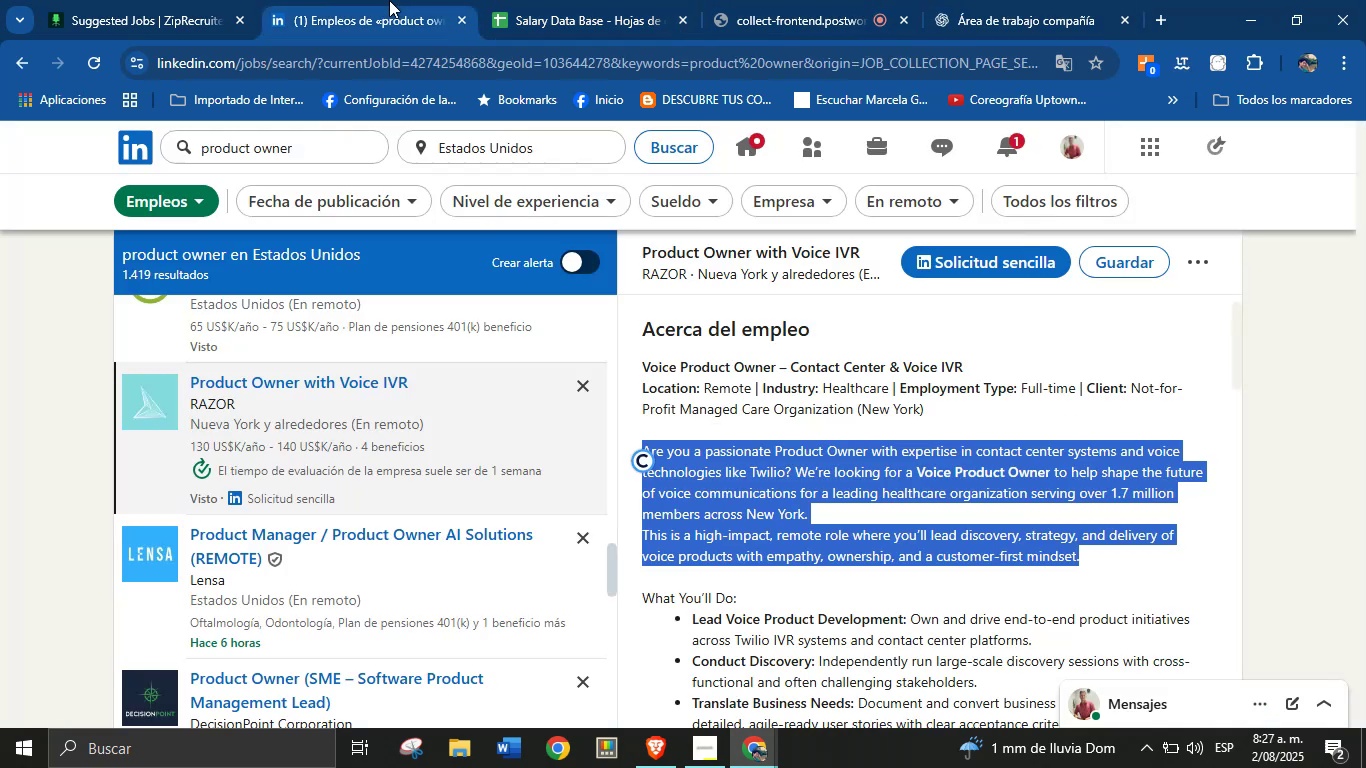 
left_click([765, 486])
 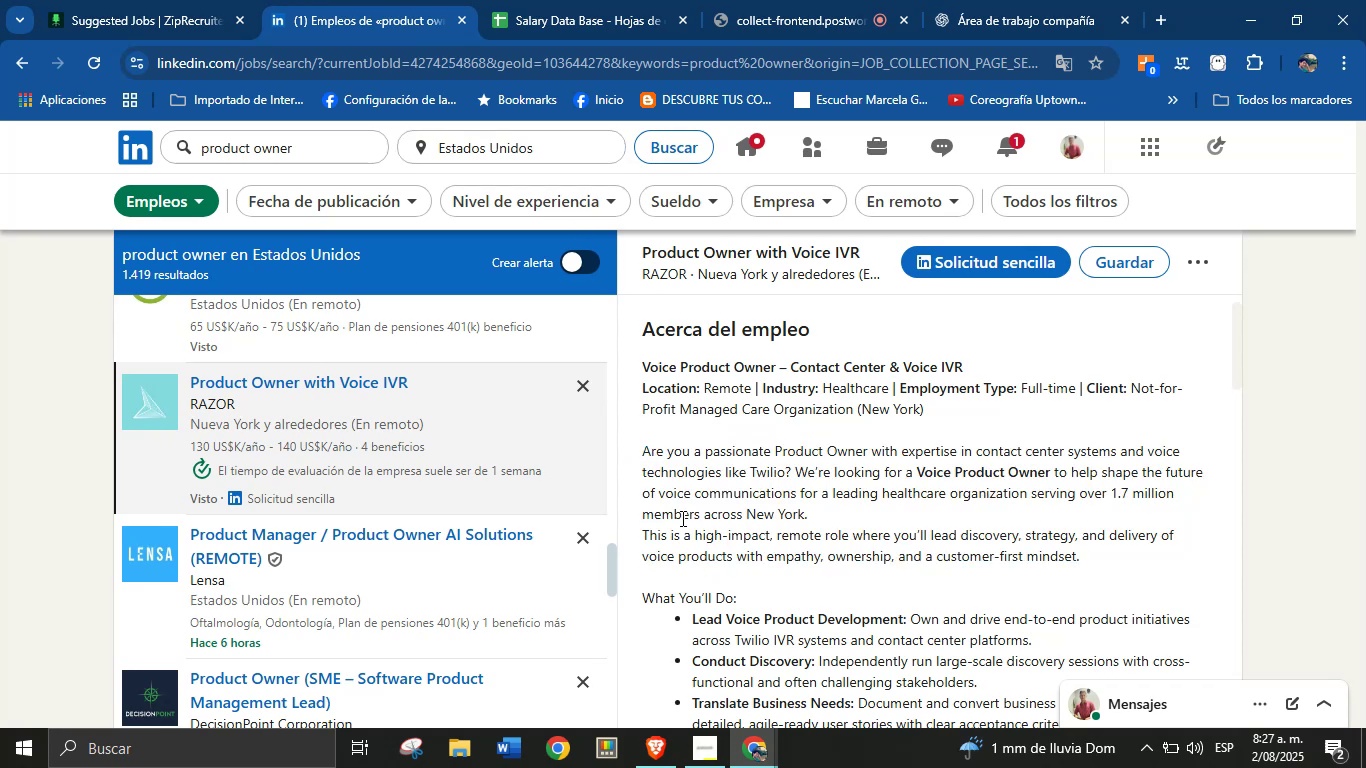 
left_click([567, 0])
 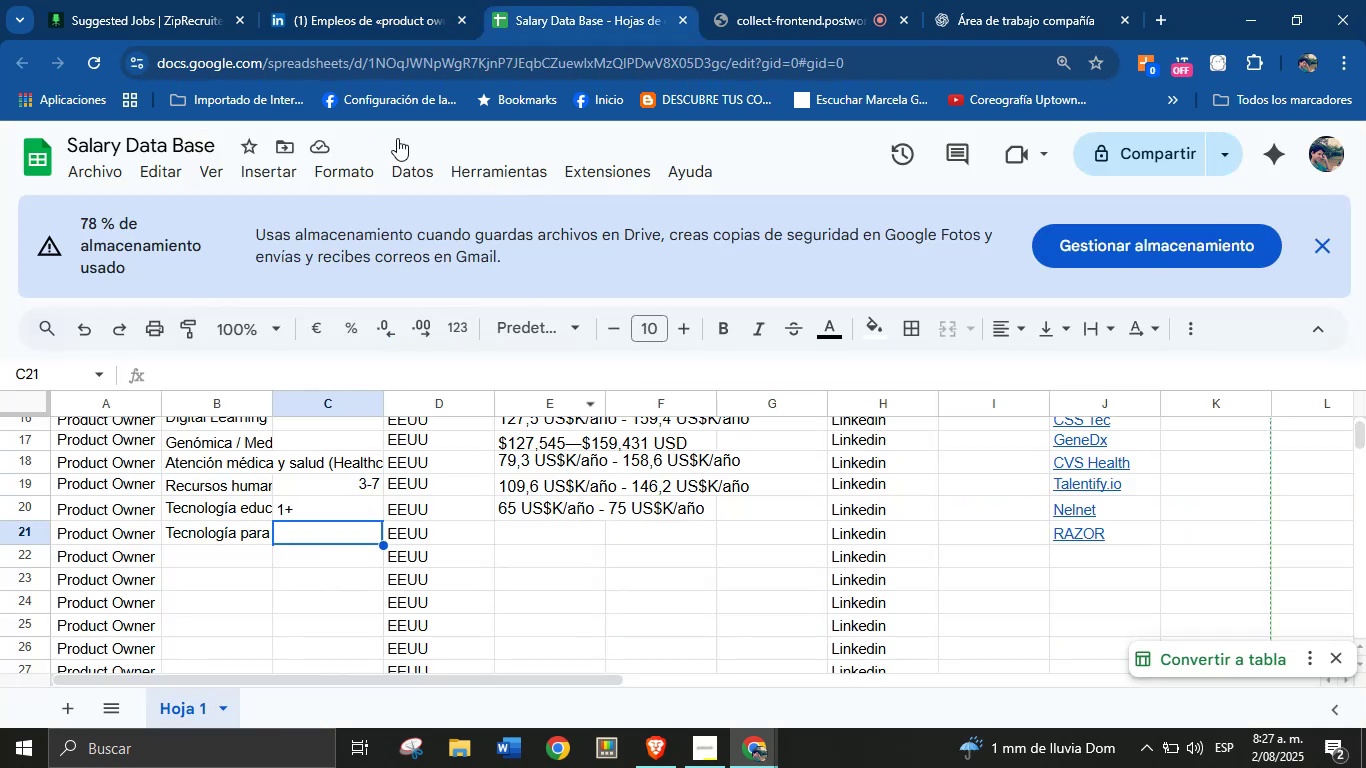 
left_click([367, 0])
 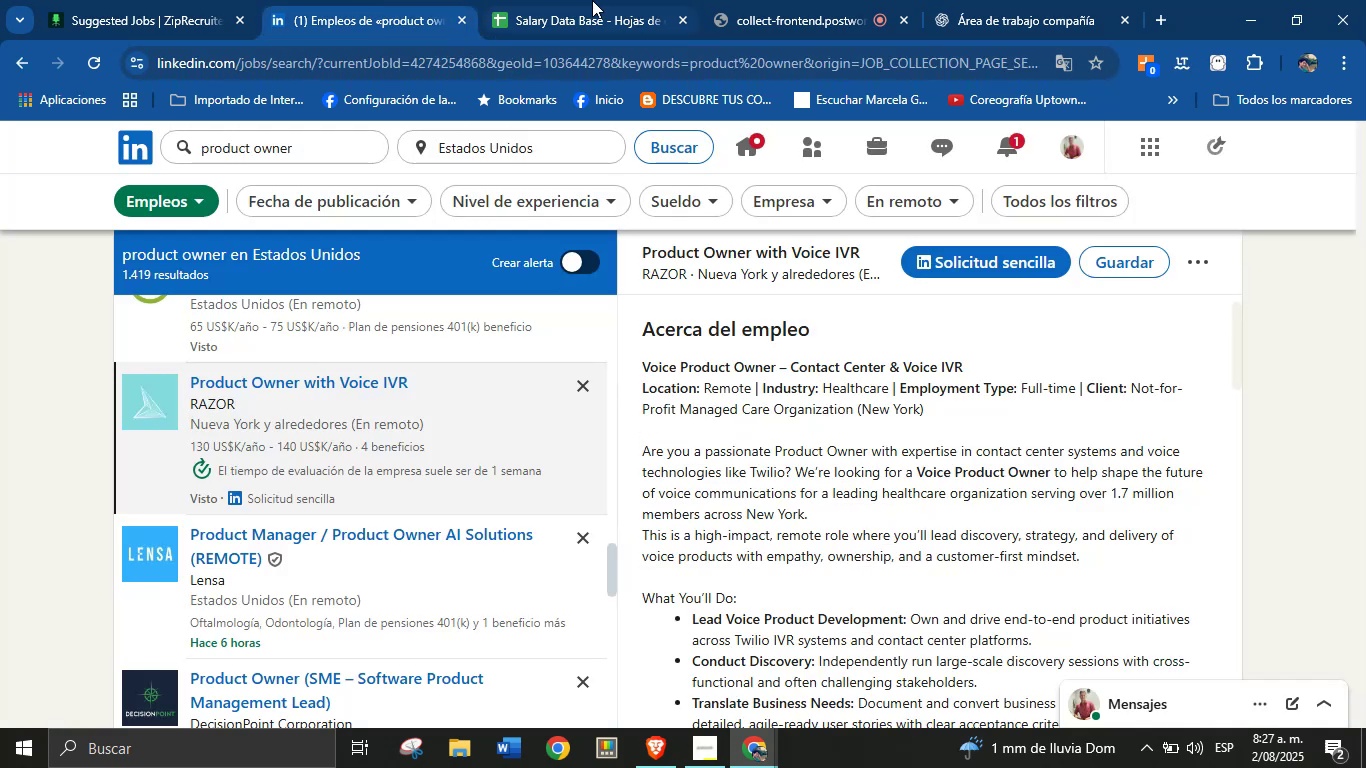 
left_click([589, 0])
 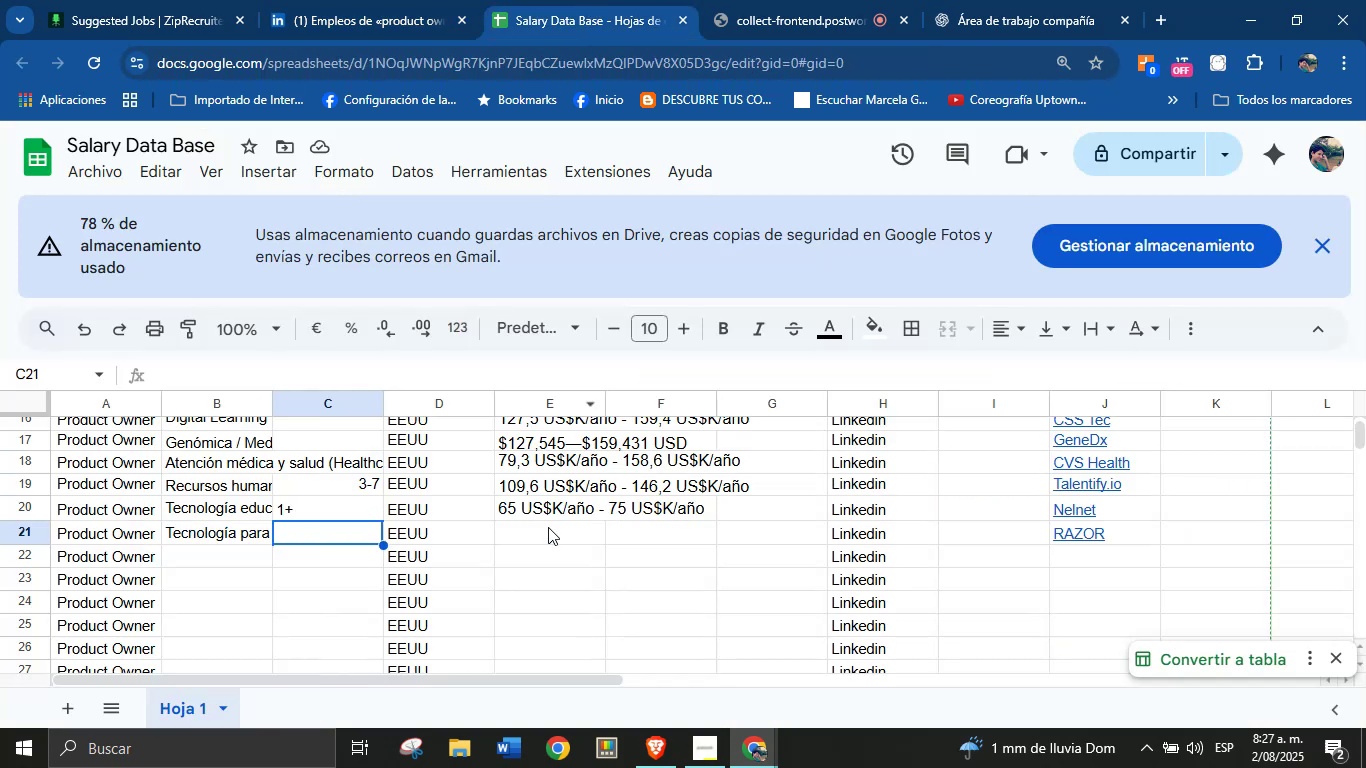 
left_click([548, 536])
 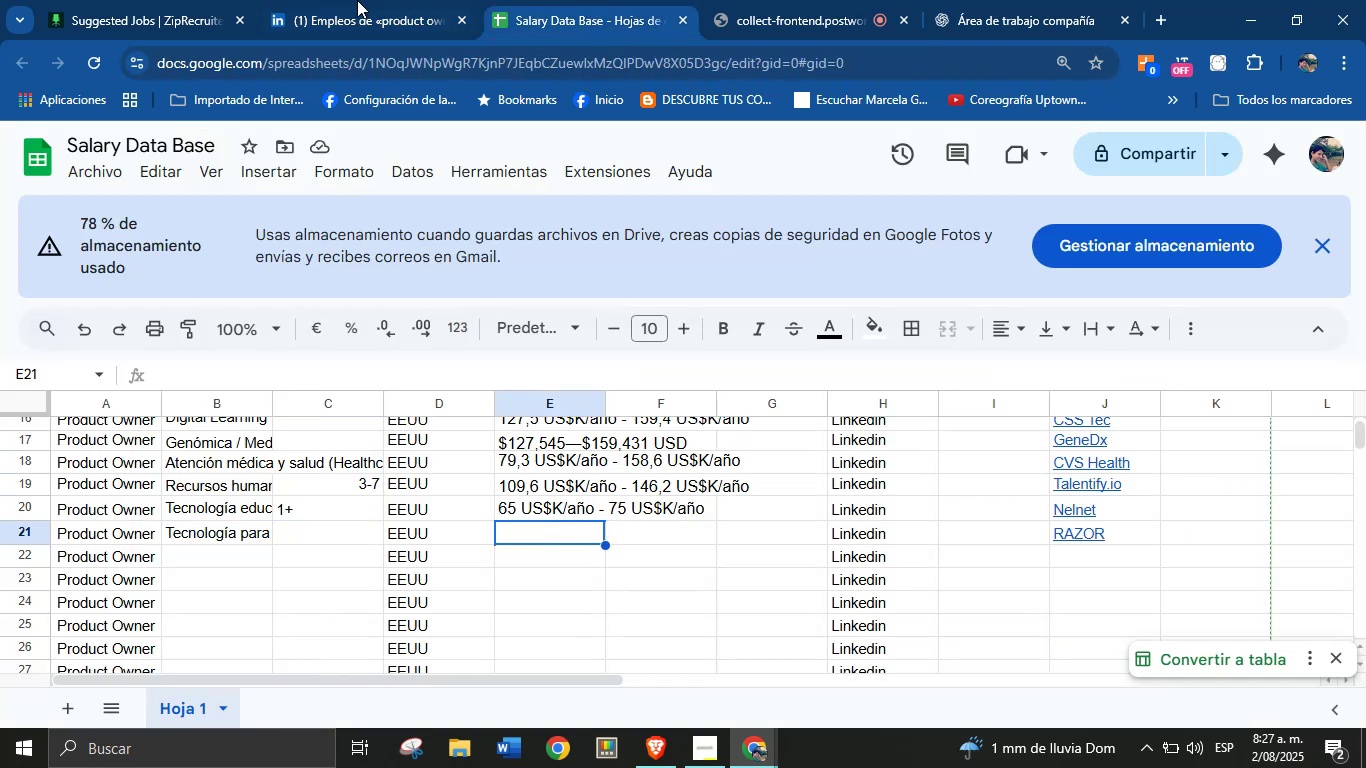 
left_click([355, 0])
 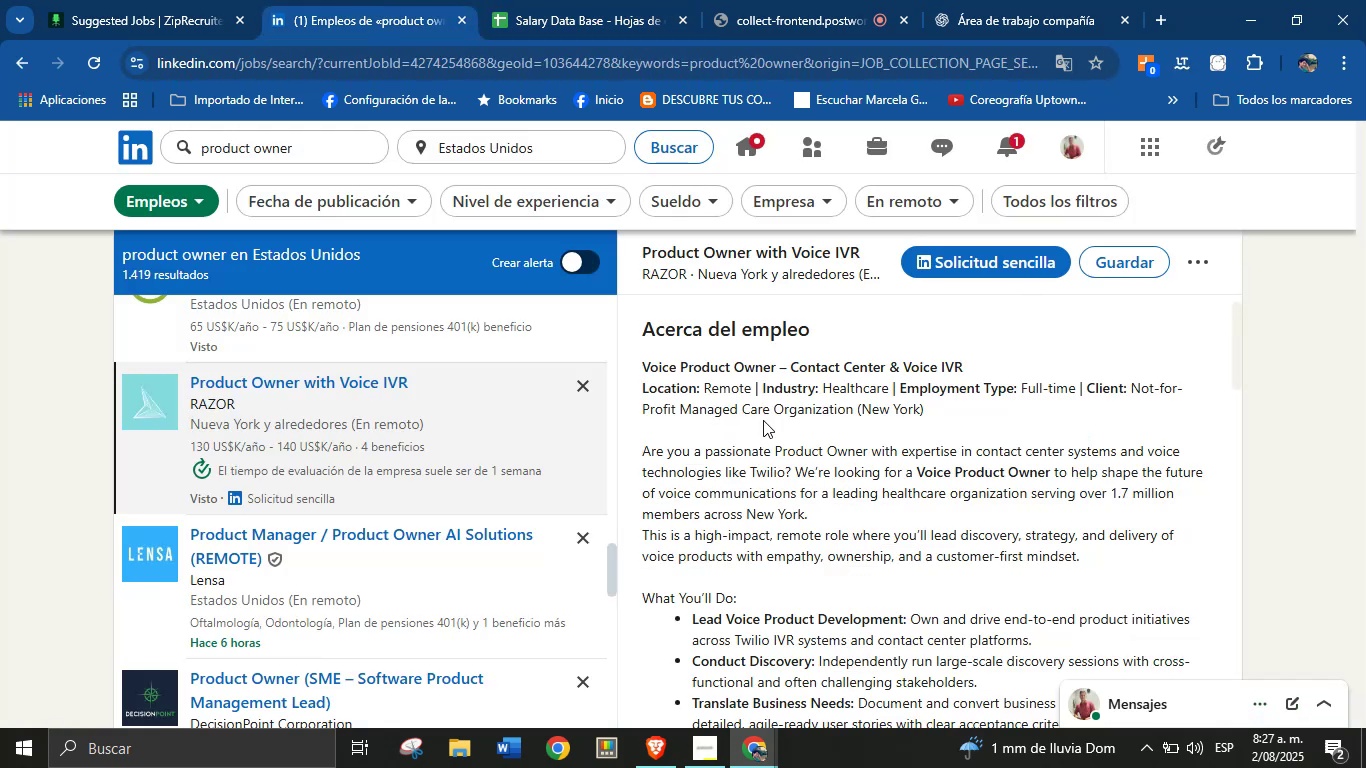 
scroll: coordinate [765, 426], scroll_direction: up, amount: 5.0
 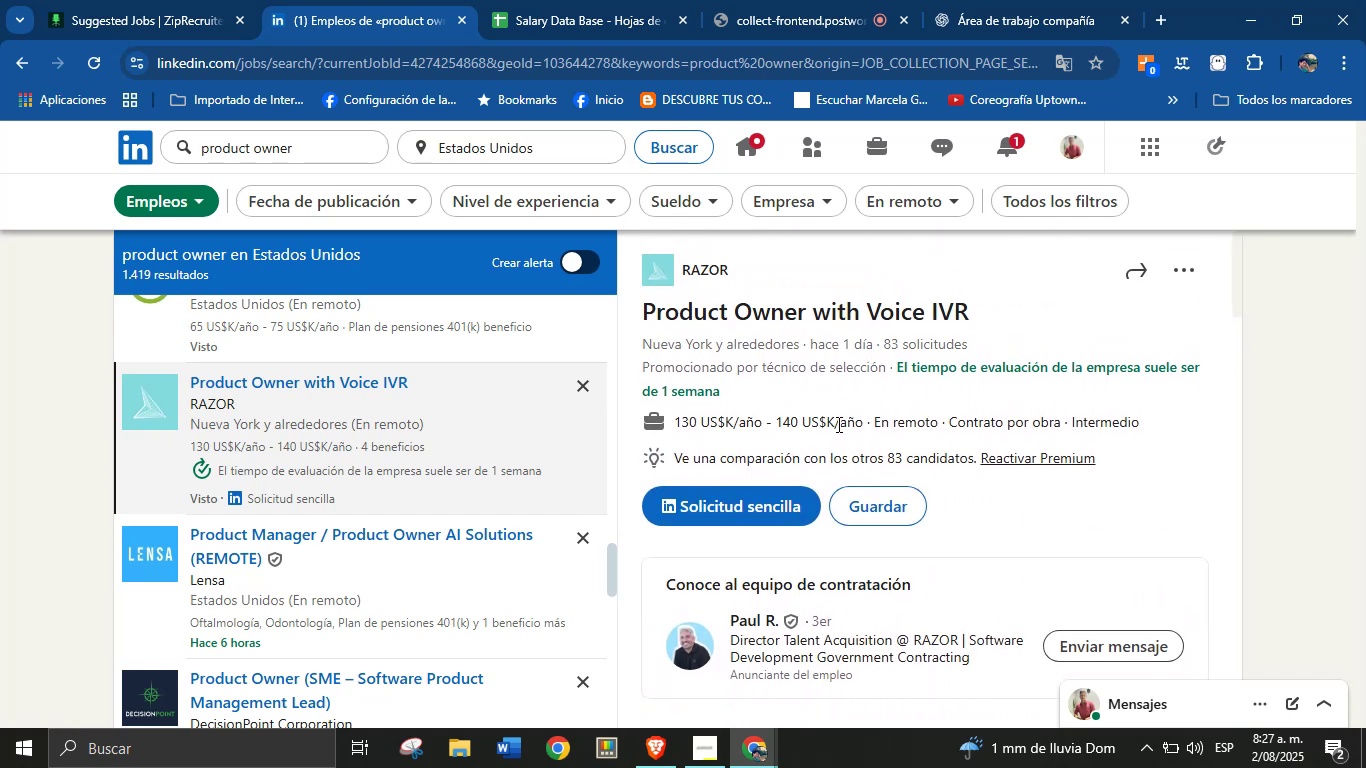 
left_click_drag(start_coordinate=[860, 422], to_coordinate=[672, 425])
 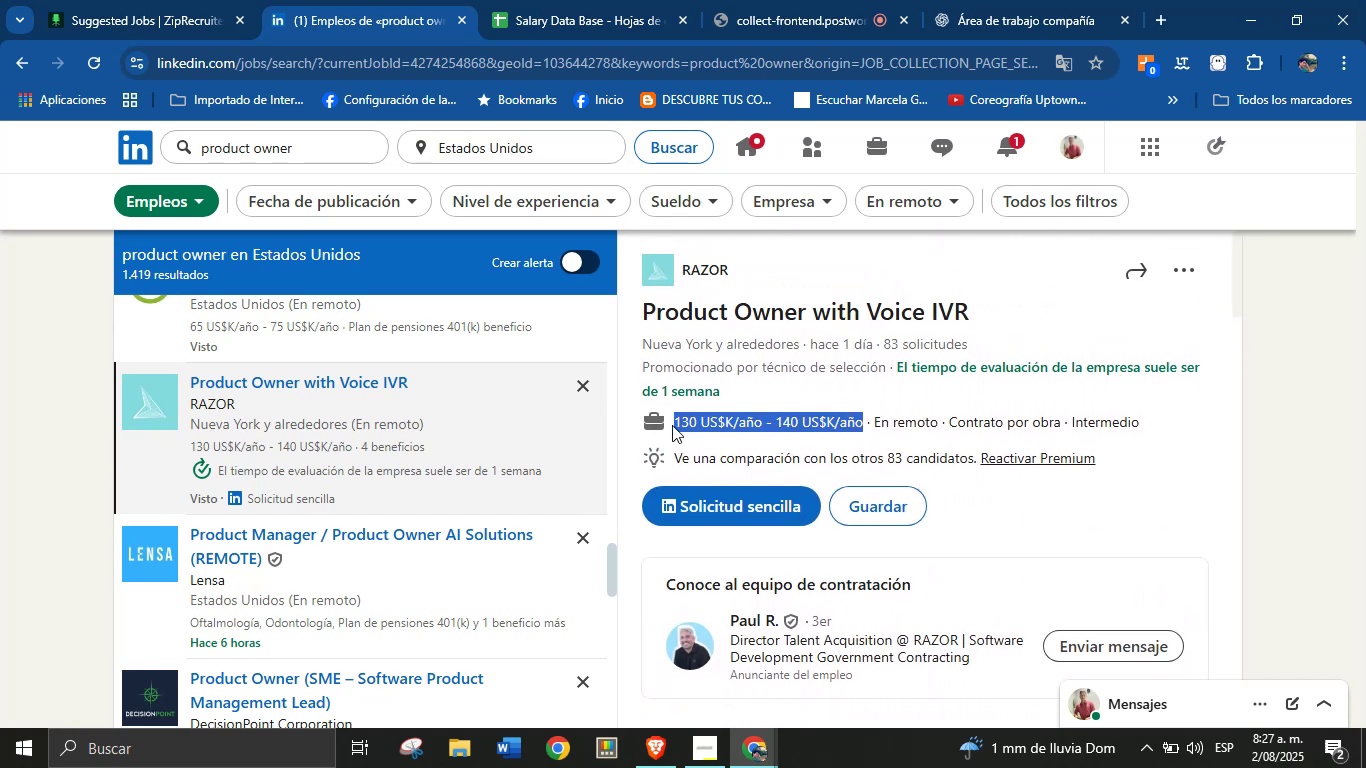 
key(Control+C)
 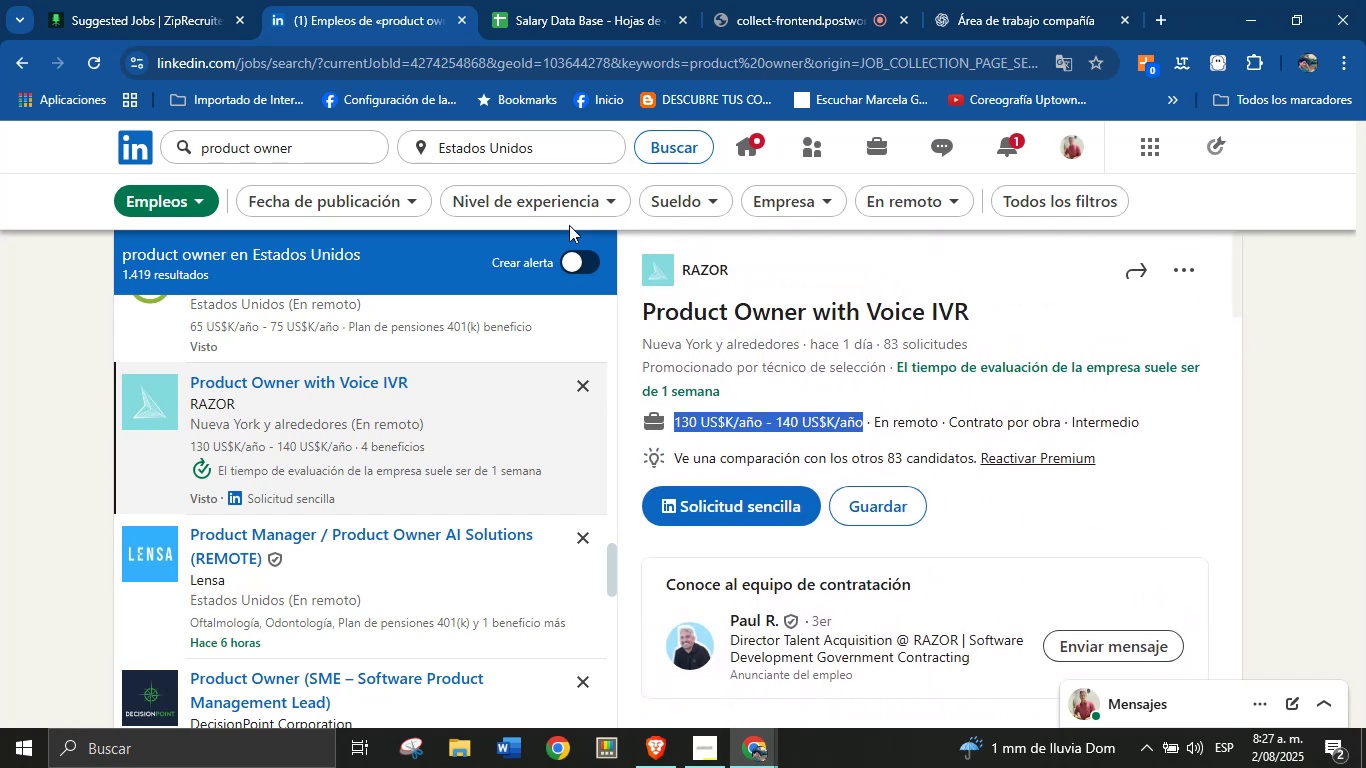 
left_click([602, 0])
 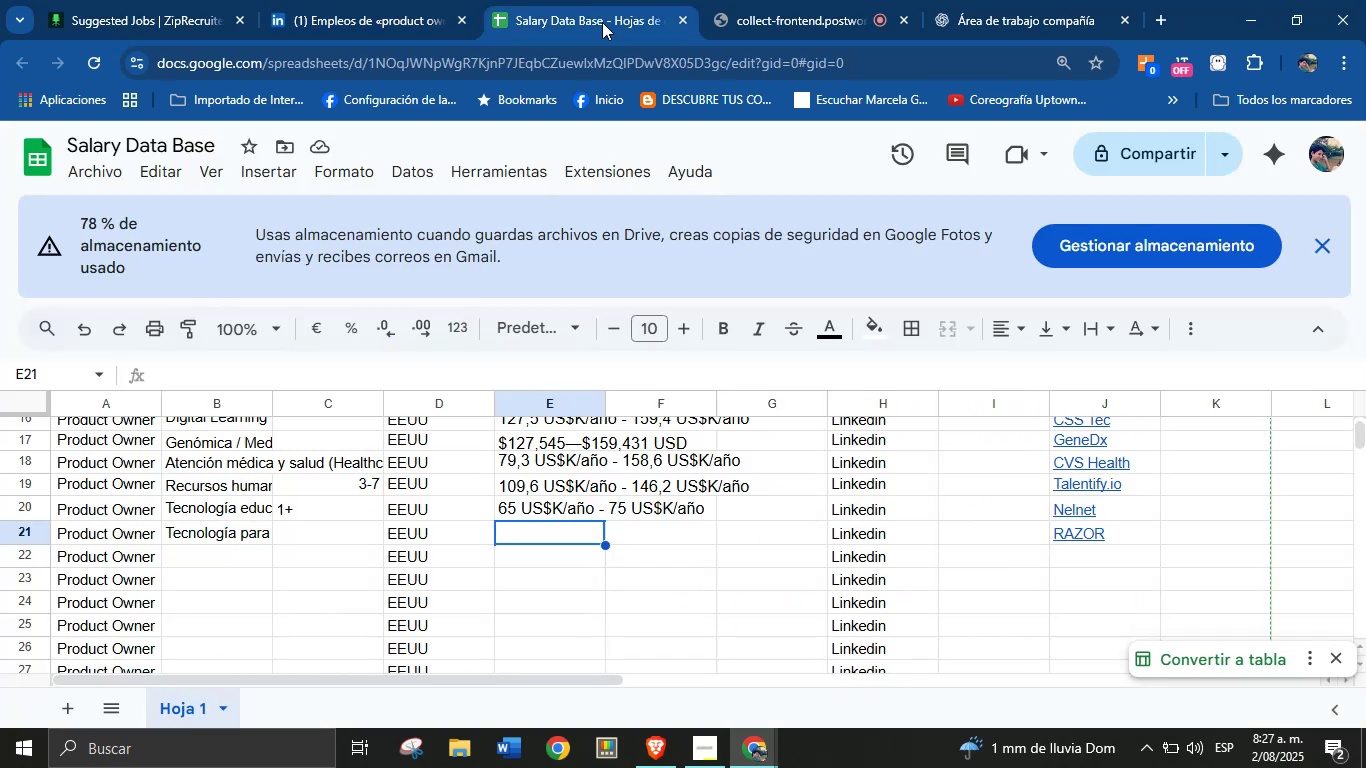 
key(Control+V)
 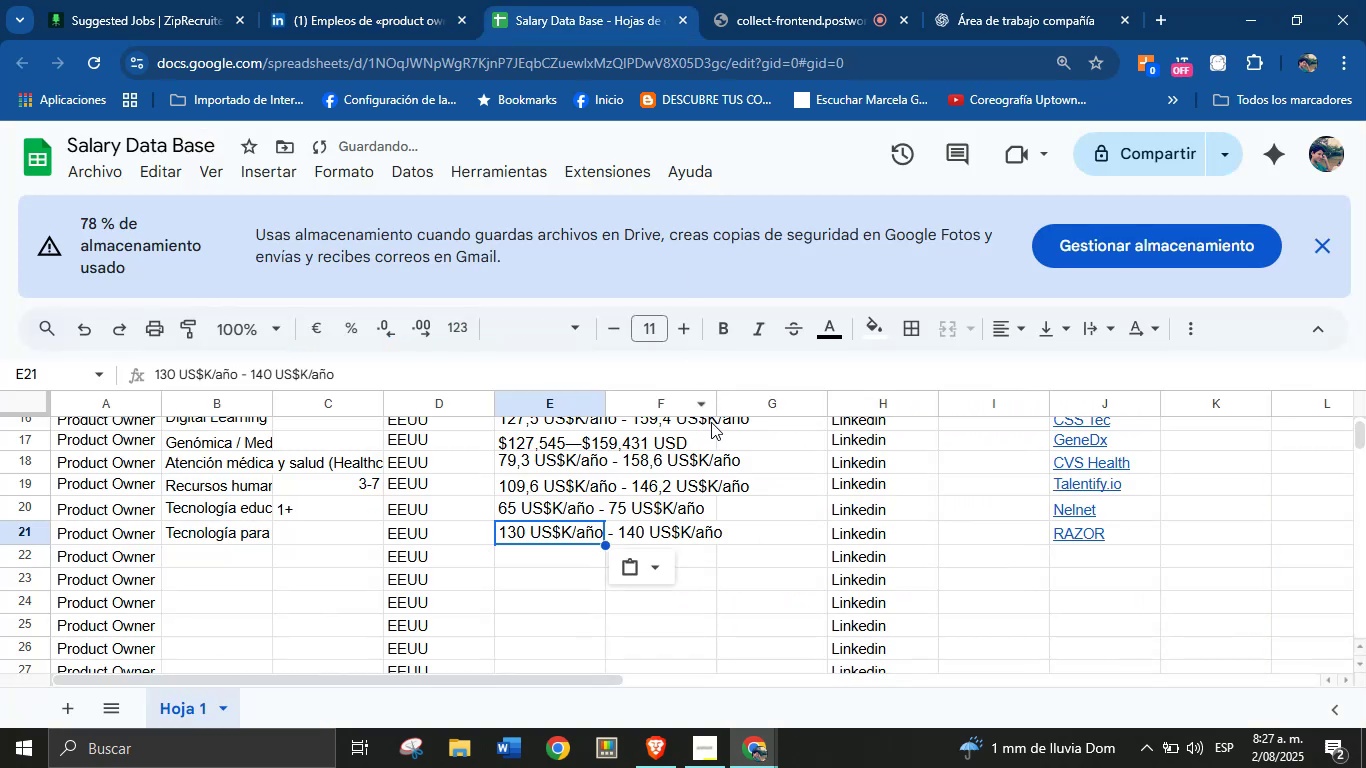 
key(Enter)
 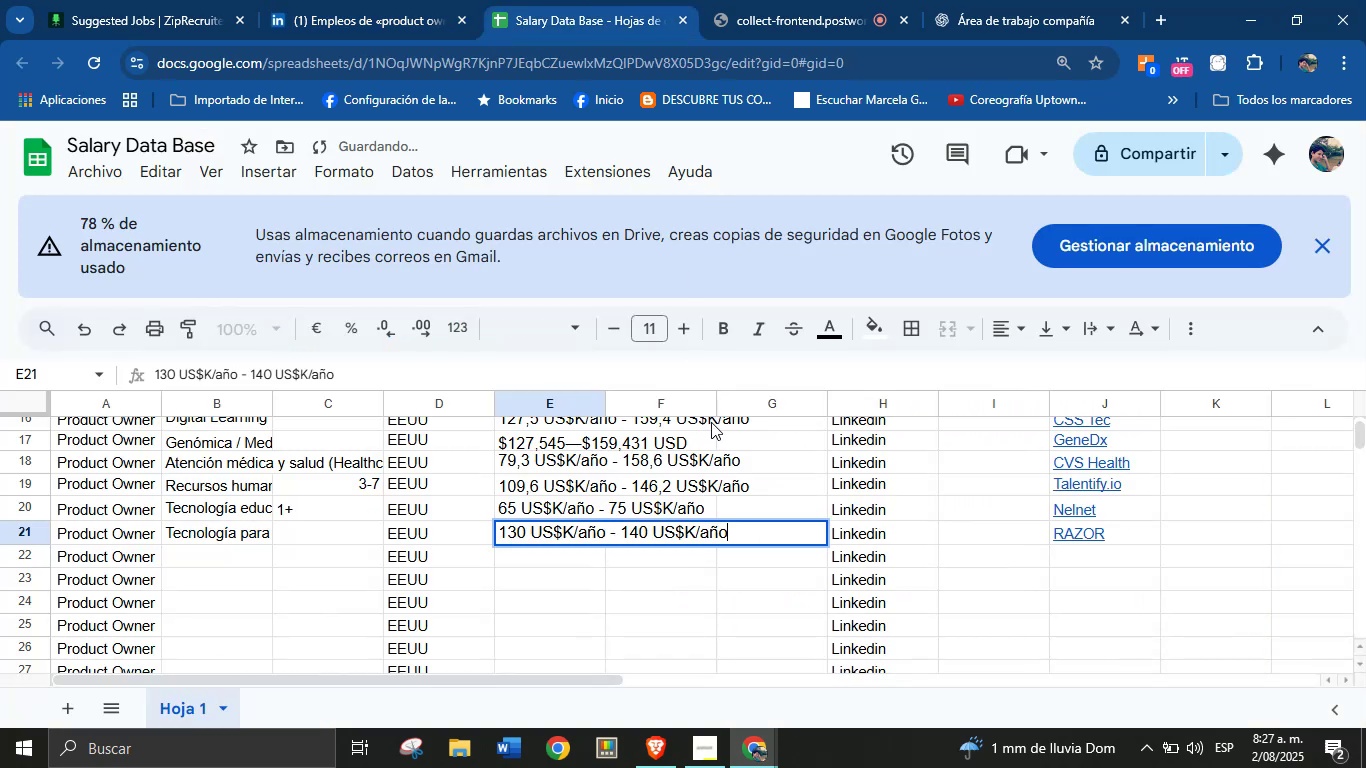 
key(Enter)
 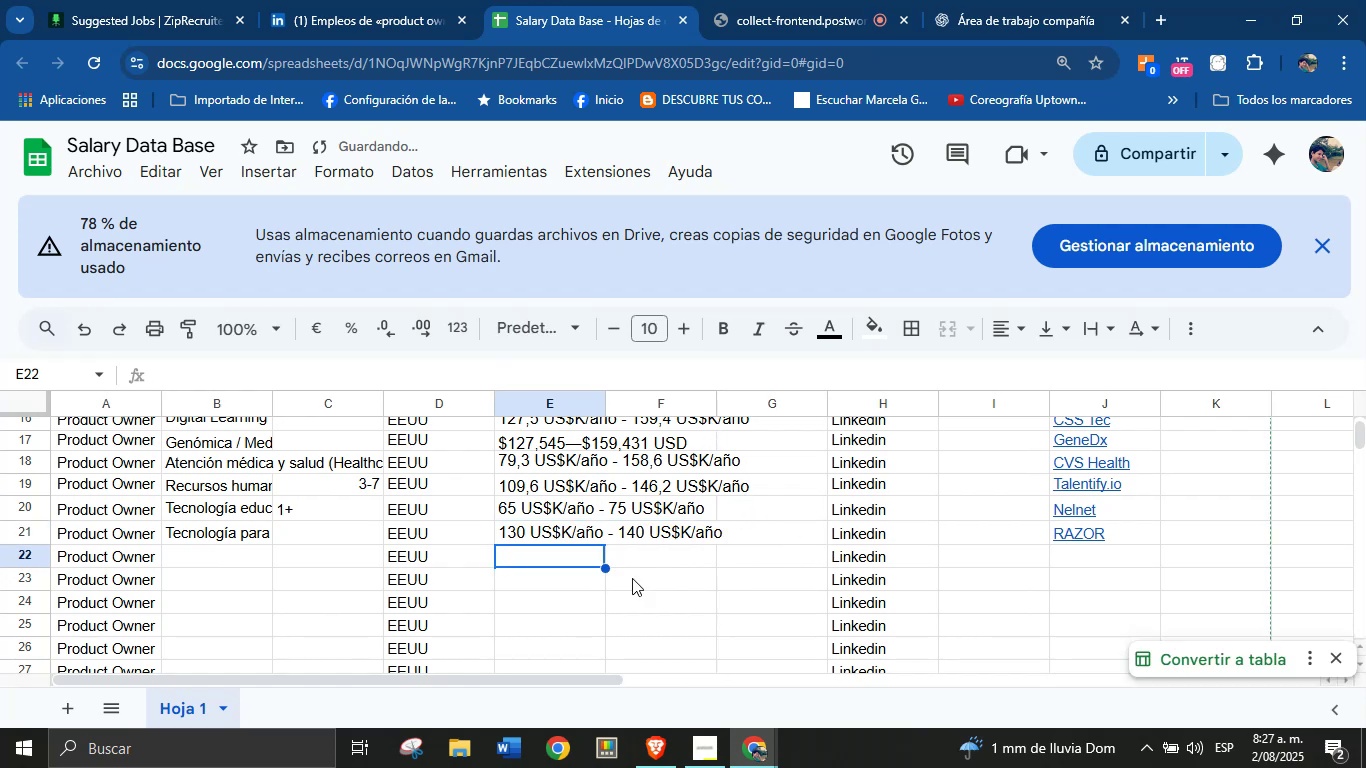 
scroll: coordinate [247, 562], scroll_direction: up, amount: 1.0
 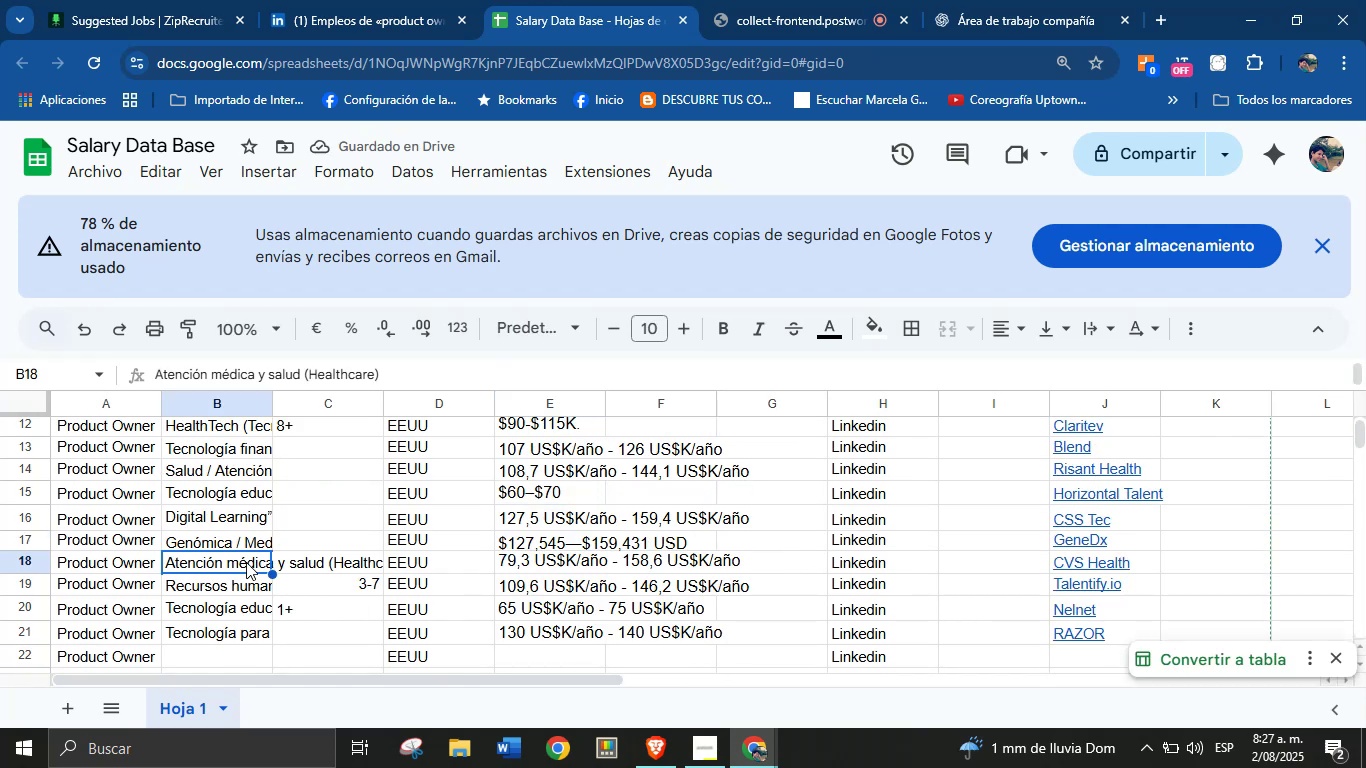 
scroll: coordinate [293, 535], scroll_direction: down, amount: 2.0
 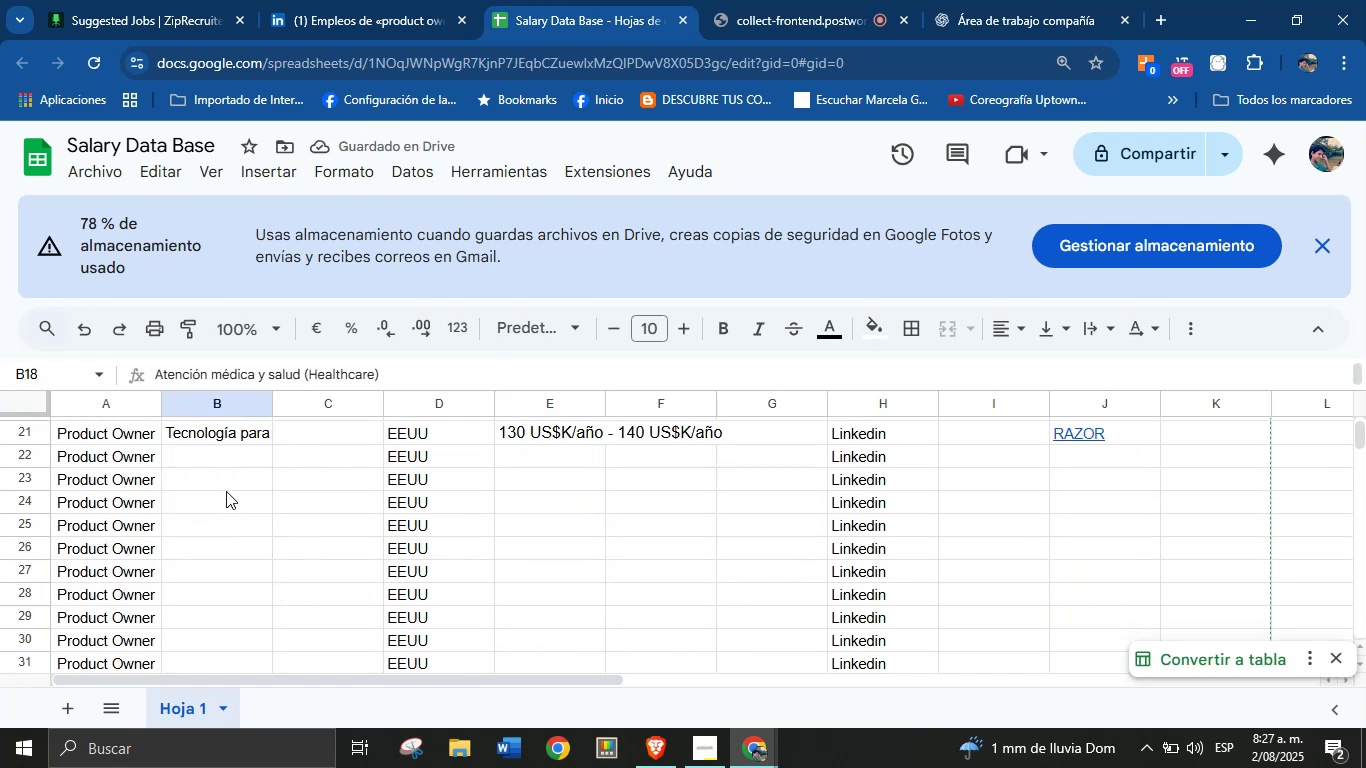 
left_click([230, 455])
 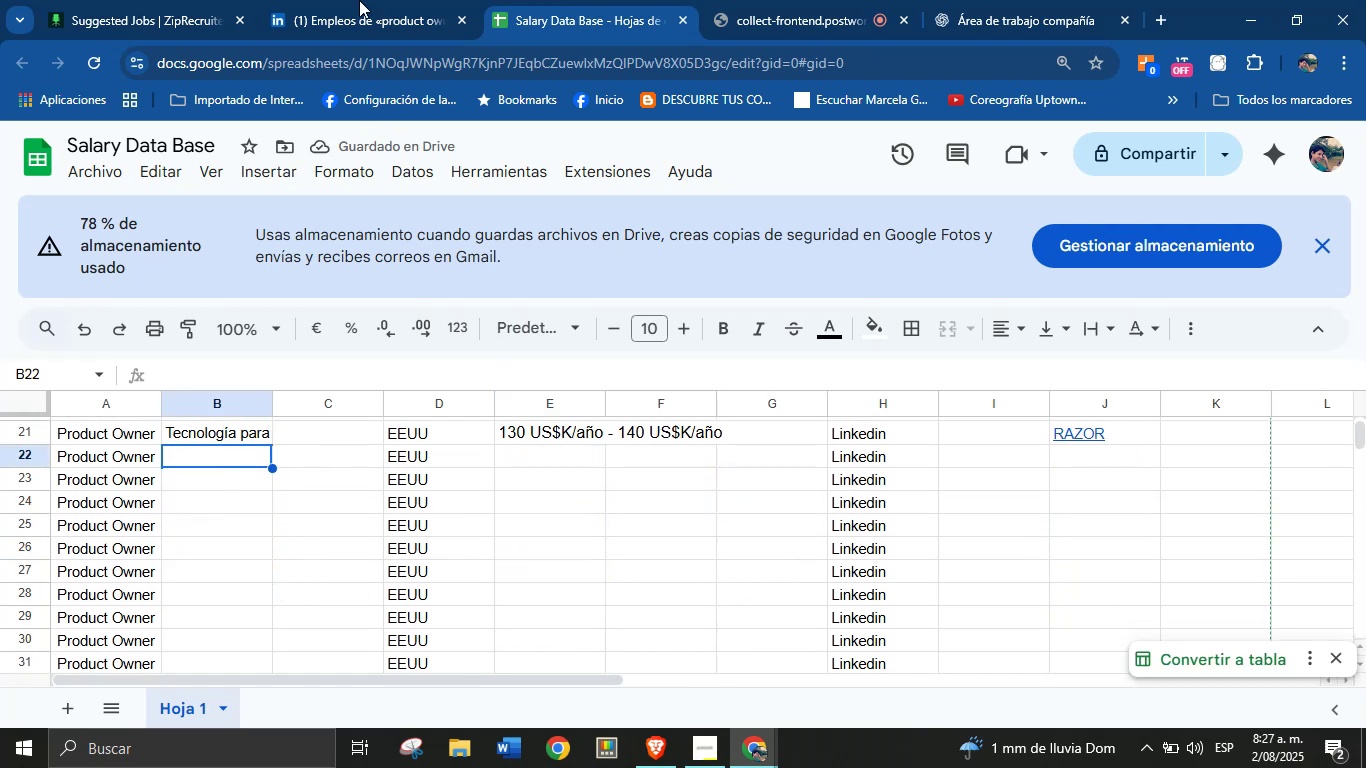 
left_click([380, 0])
 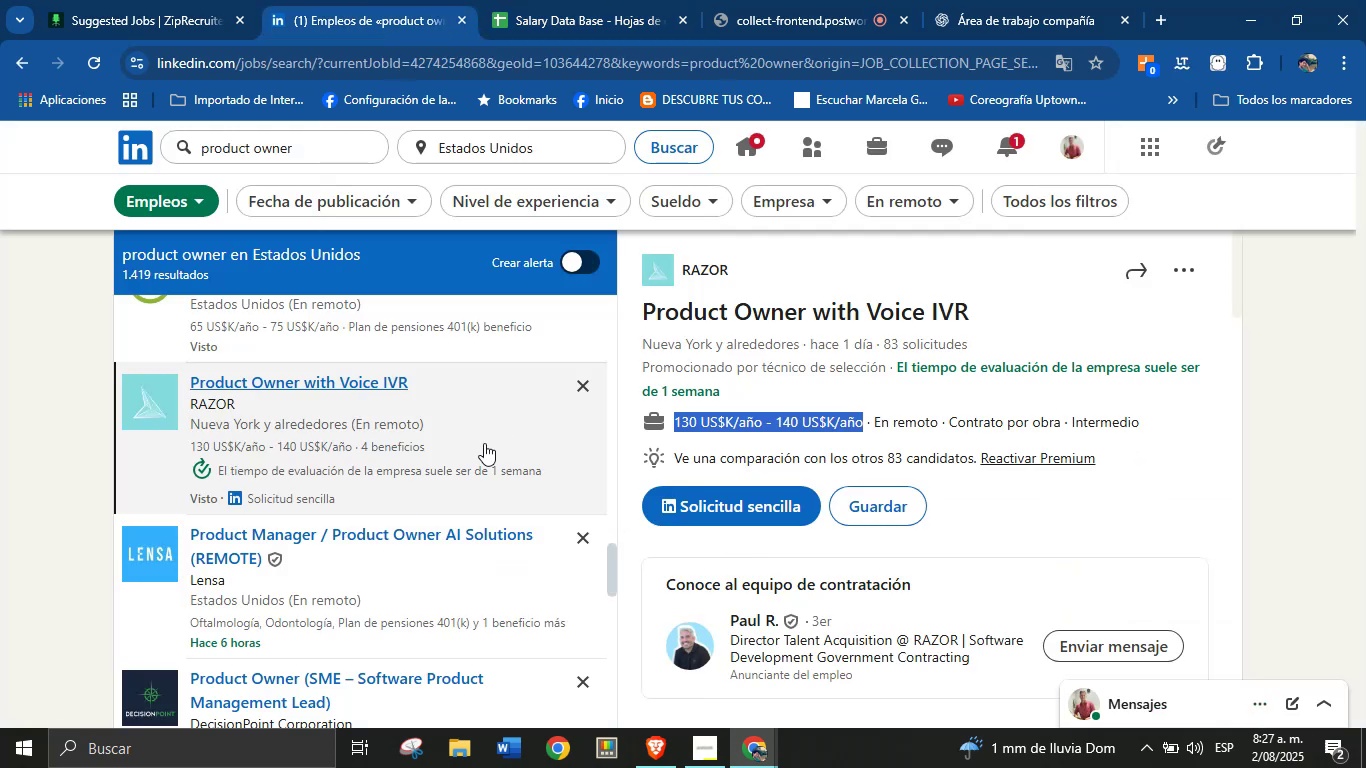 
scroll: coordinate [375, 537], scroll_direction: down, amount: 3.0
 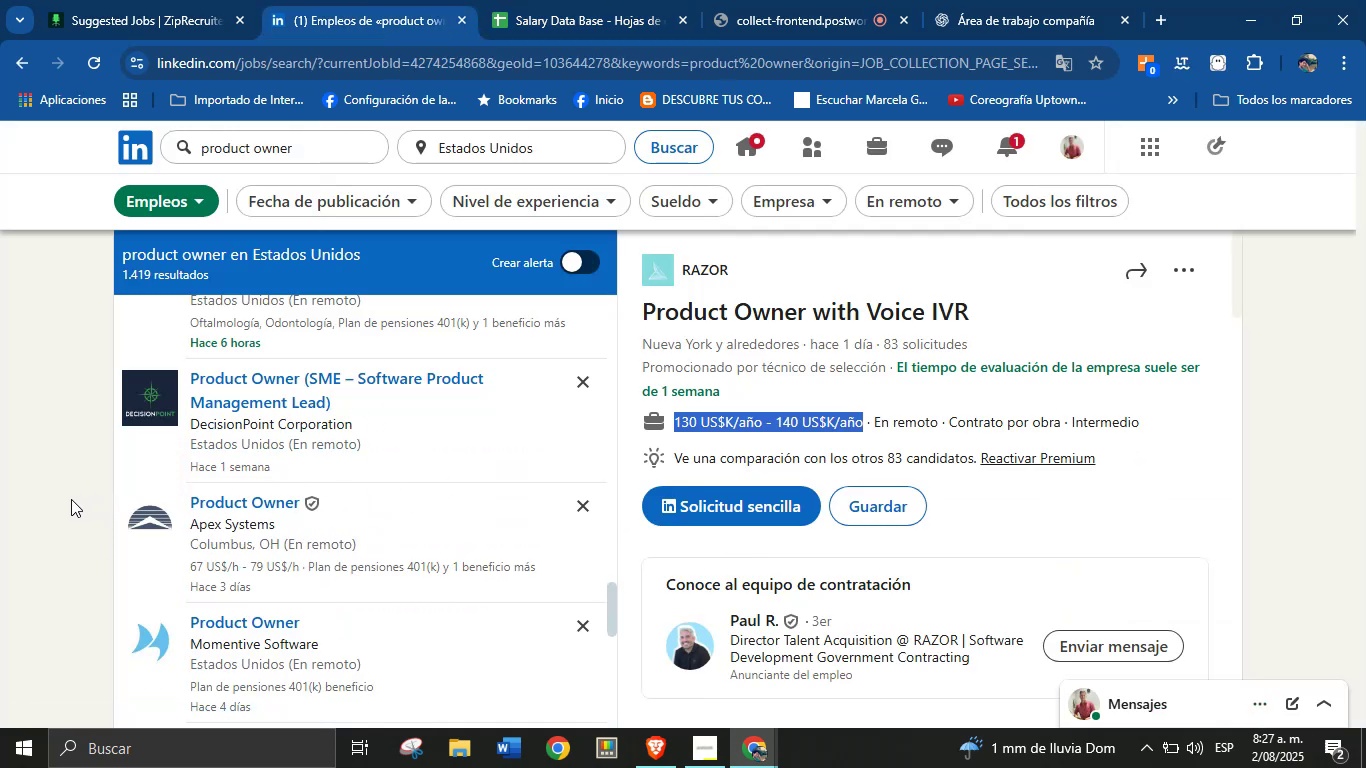 
scroll: coordinate [171, 441], scroll_direction: up, amount: 1.0
 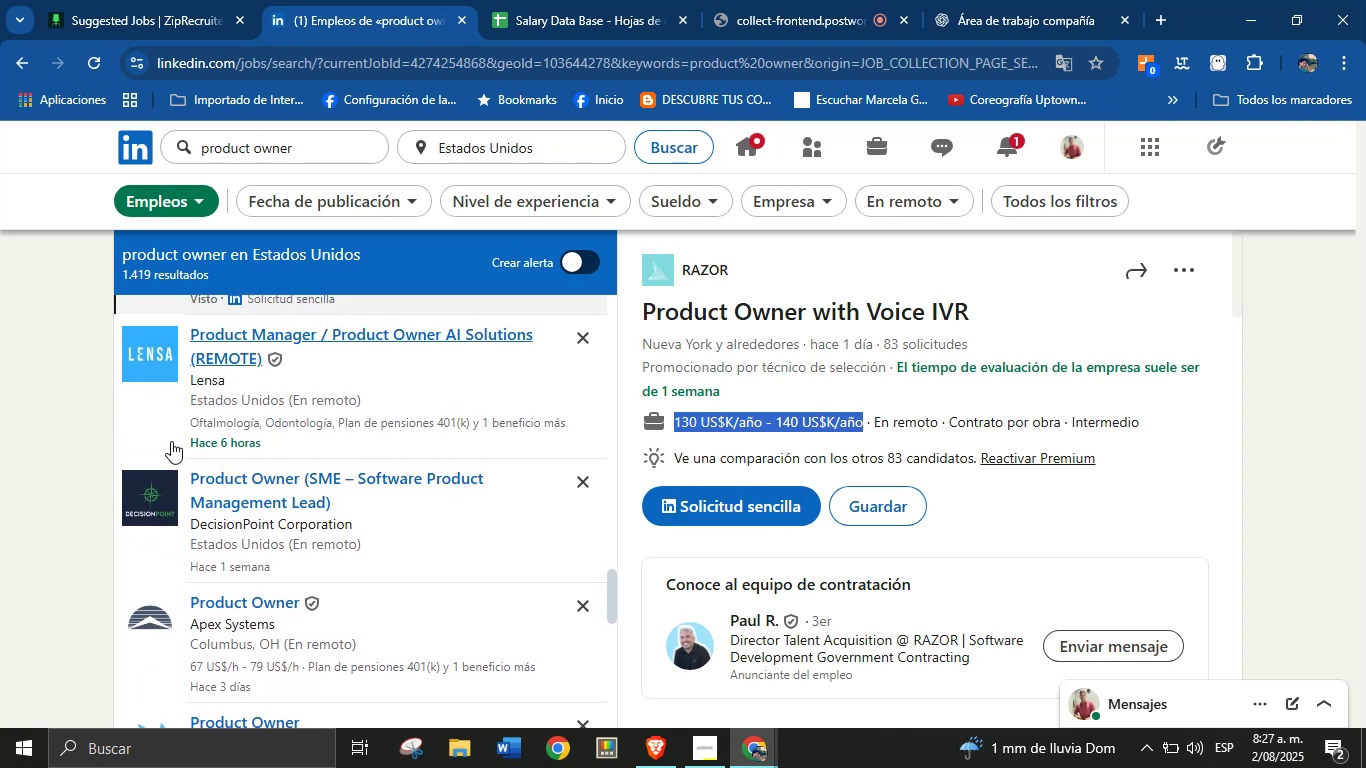 
scroll: coordinate [342, 492], scroll_direction: down, amount: 2.0
 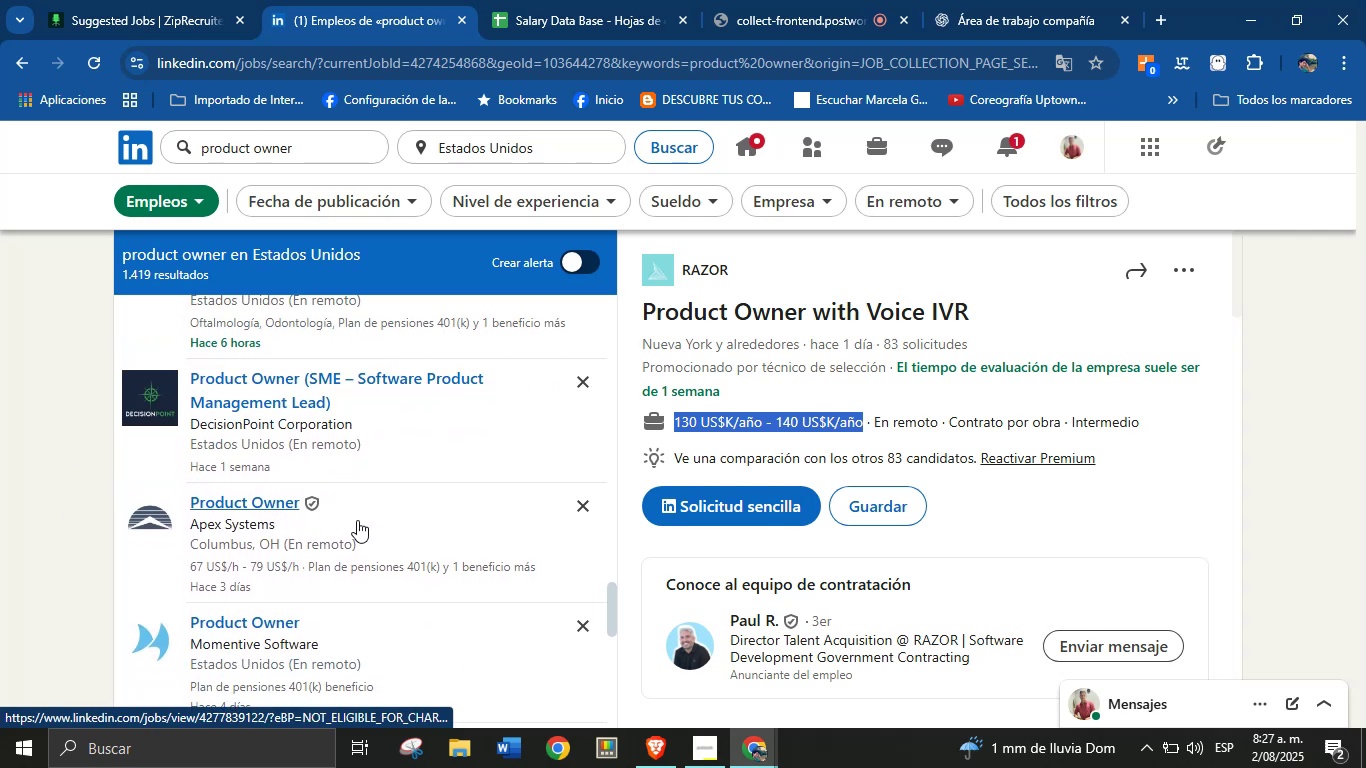 
left_click([381, 513])
 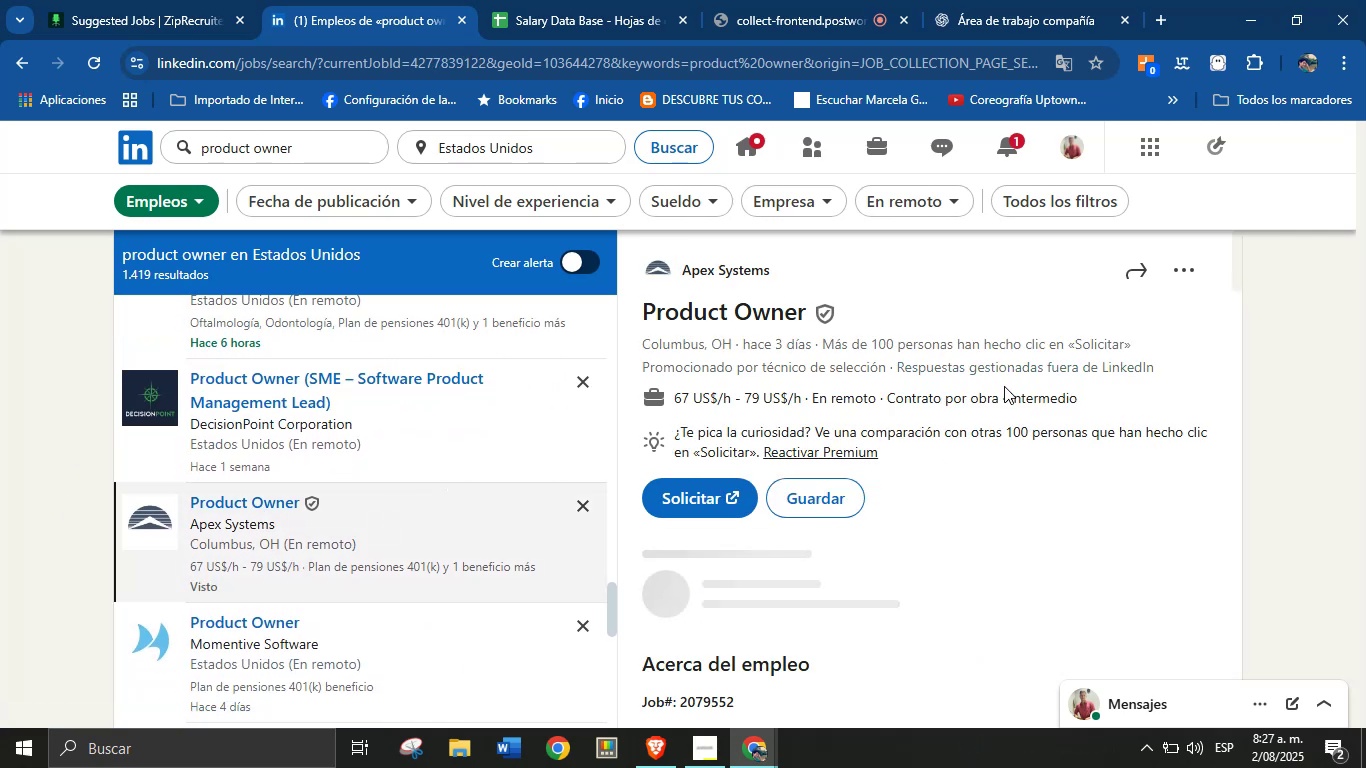 
wait(6.39)
 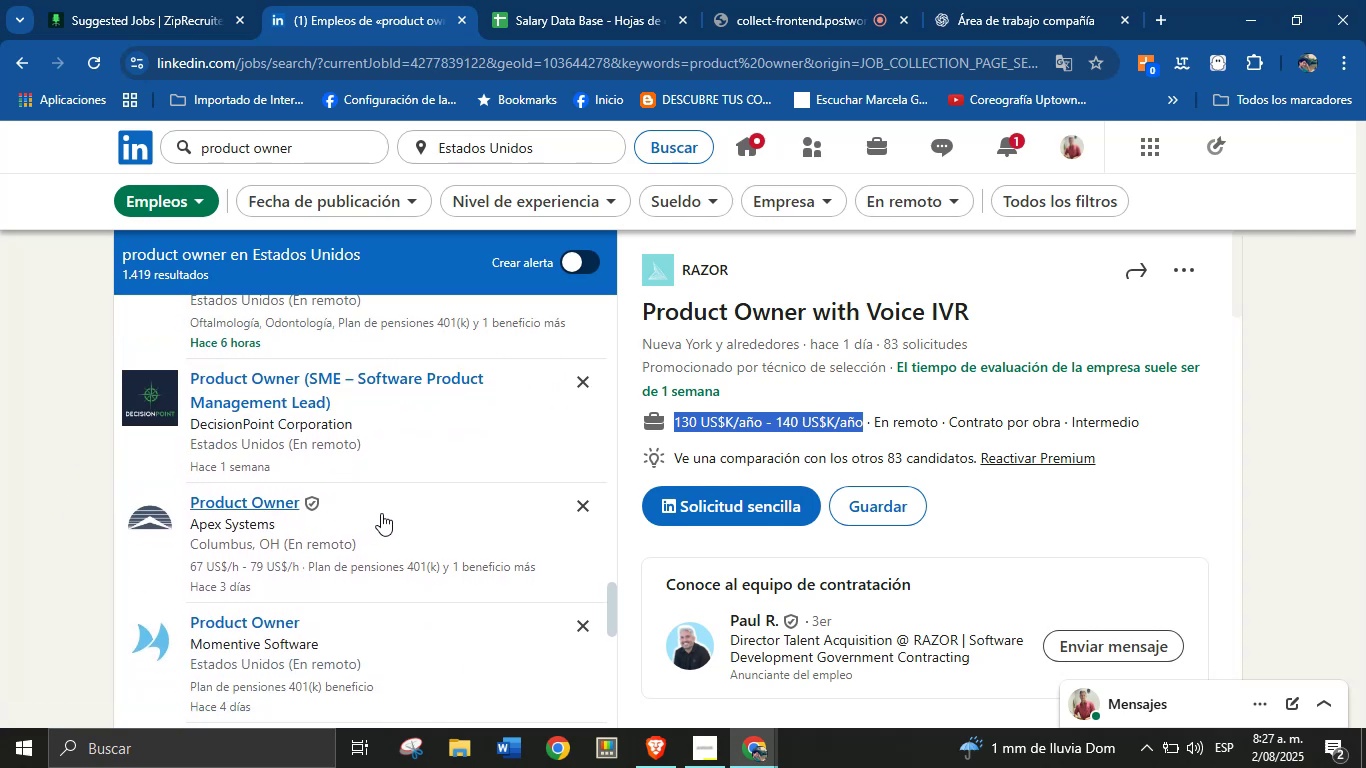 
scroll: coordinate [1037, 436], scroll_direction: down, amount: 5.0
 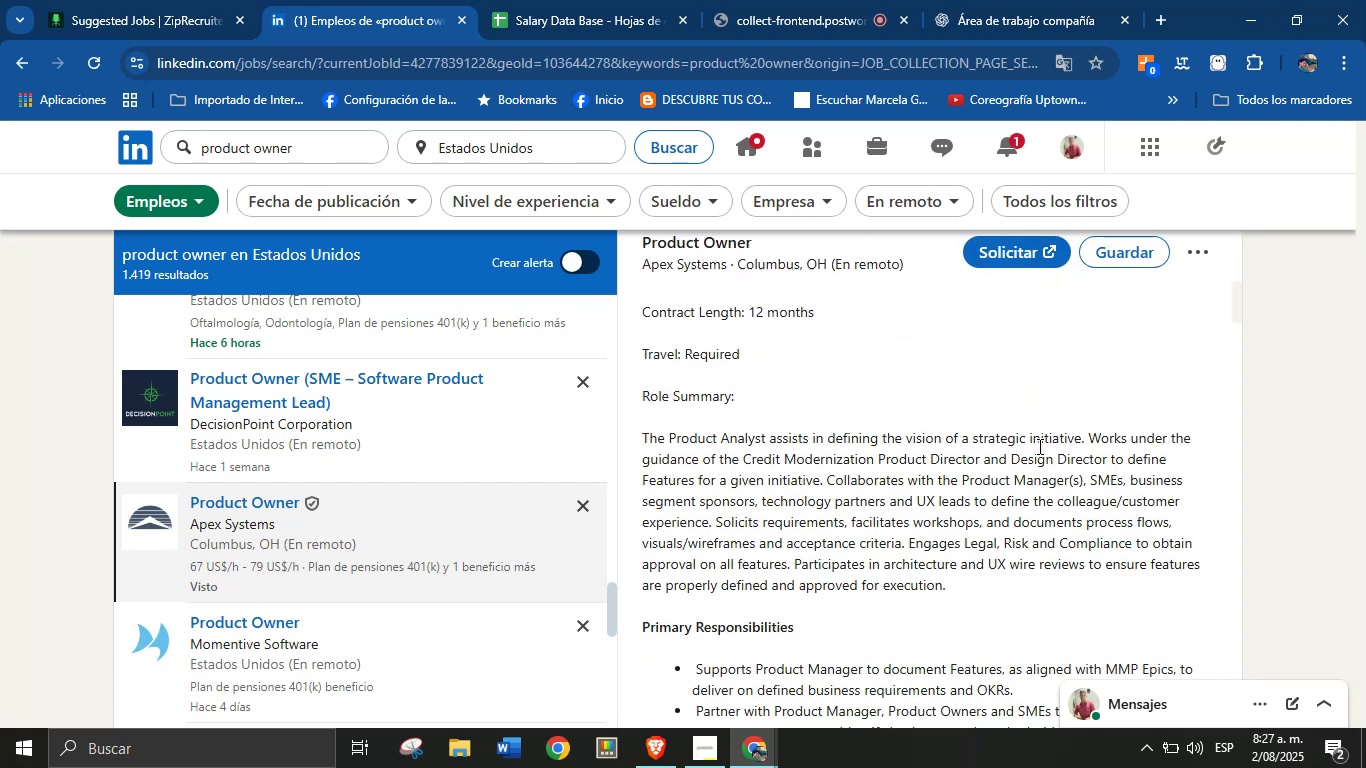 
scroll: coordinate [1008, 501], scroll_direction: up, amount: 5.0
 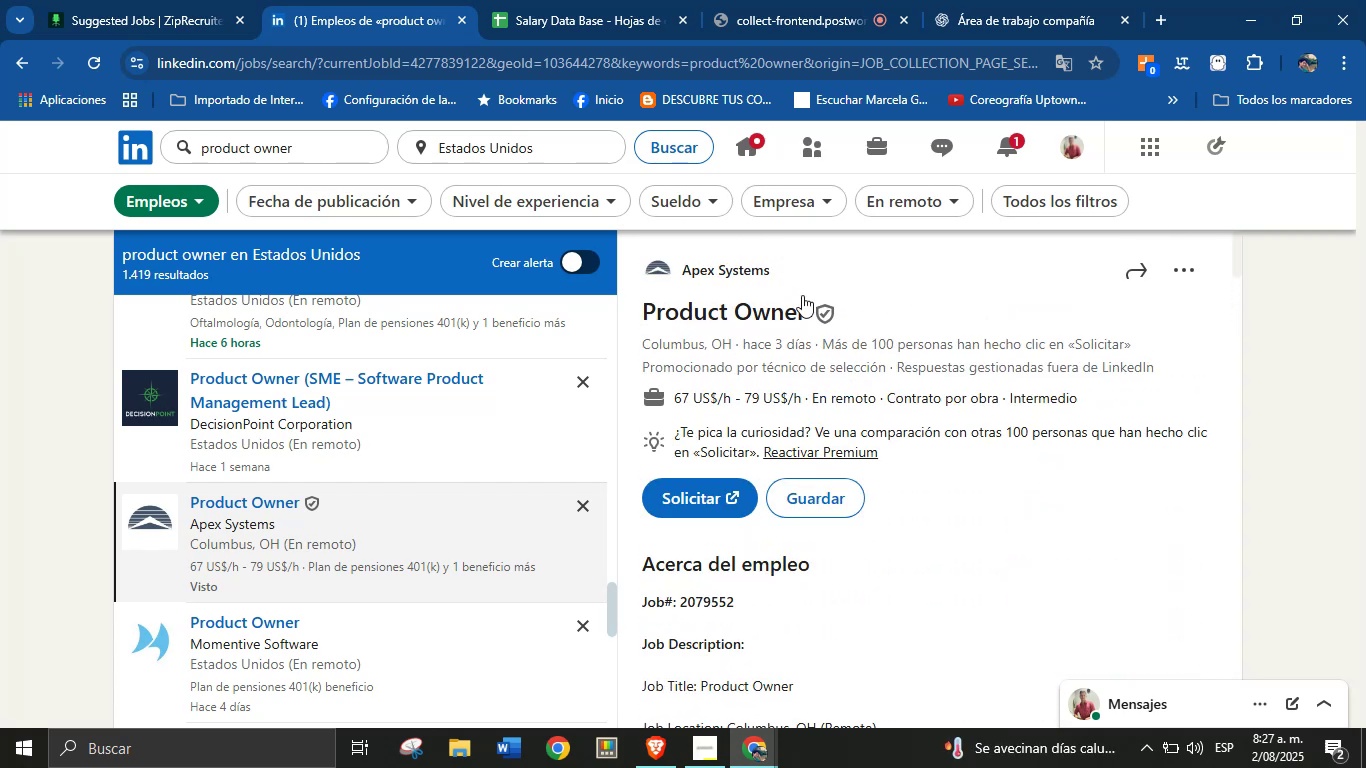 
left_click_drag(start_coordinate=[776, 275], to_coordinate=[684, 270])
 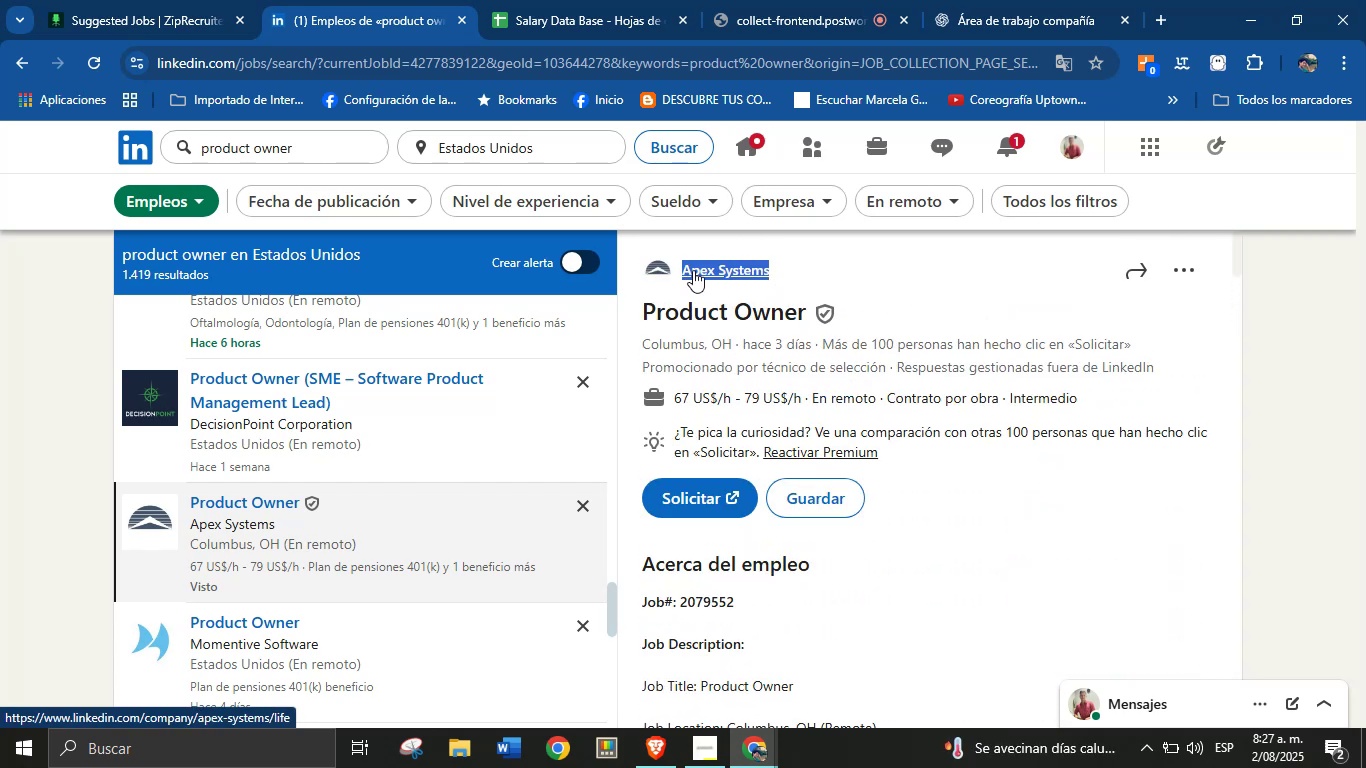 
hold_key(key=ControlLeft, duration=0.71)
 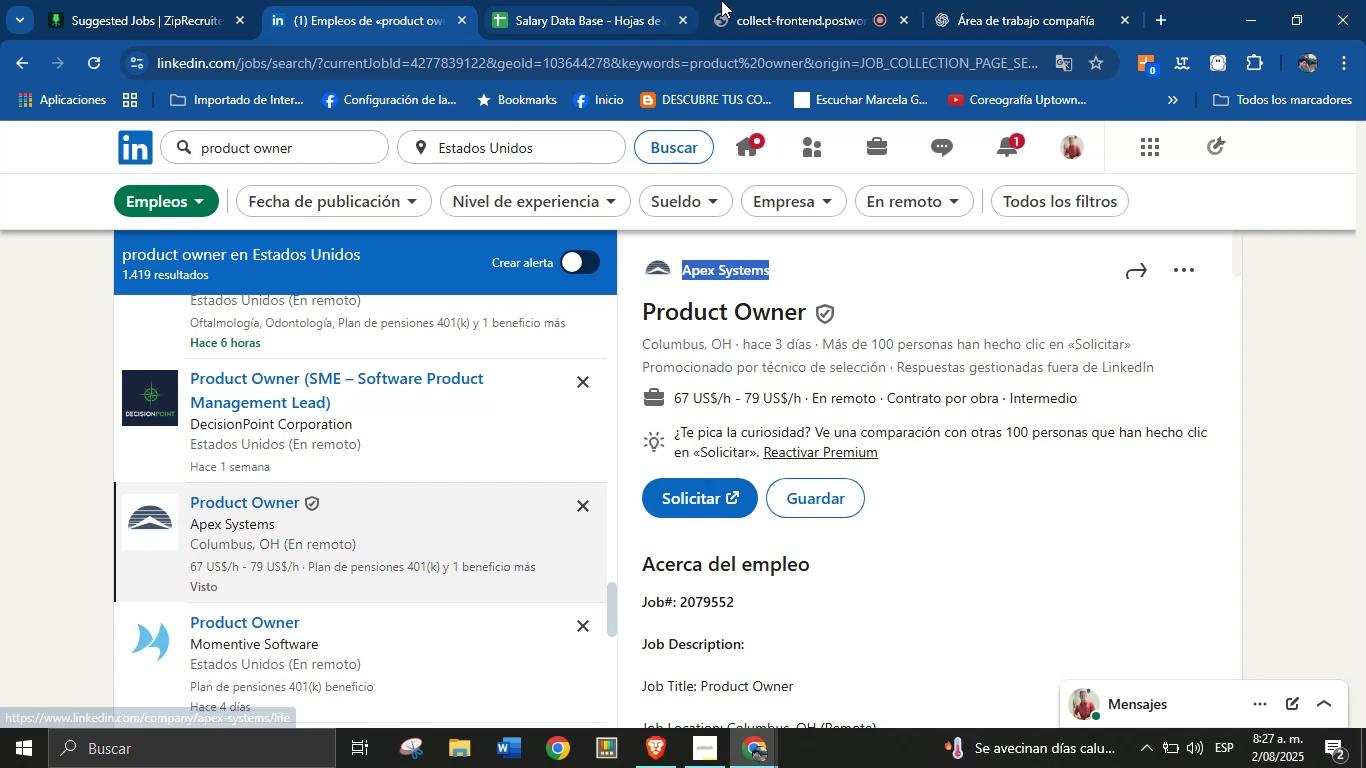 
hold_key(key=C, duration=0.32)
 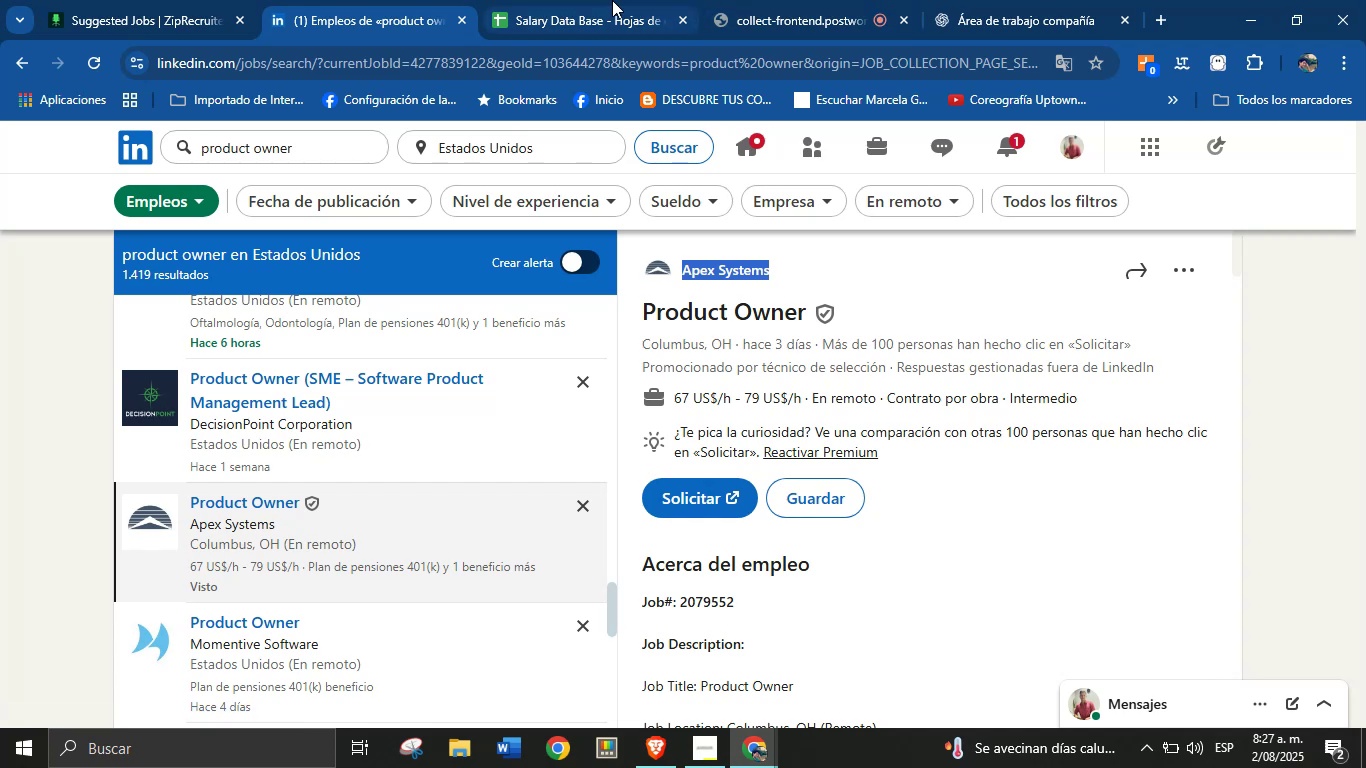 
left_click([568, 0])
 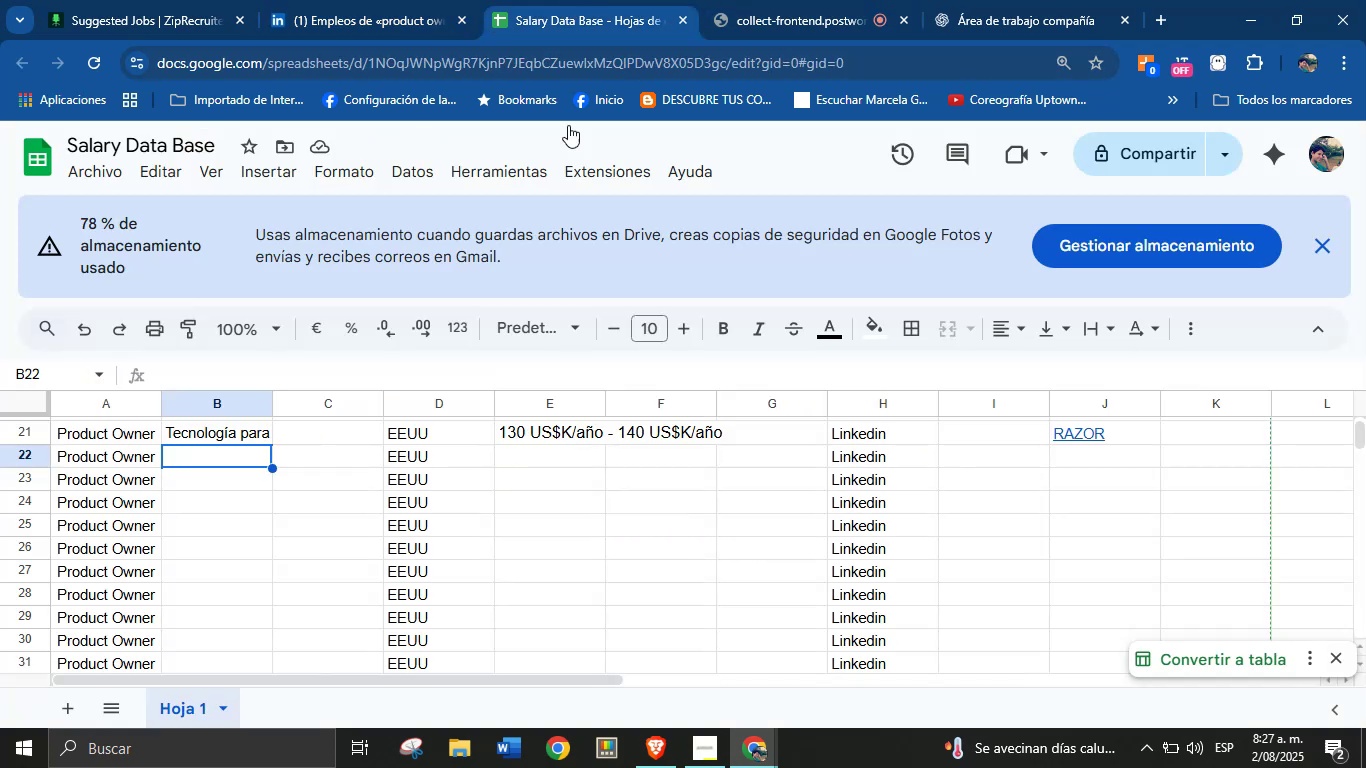 
hold_key(key=ControlLeft, duration=0.52)
 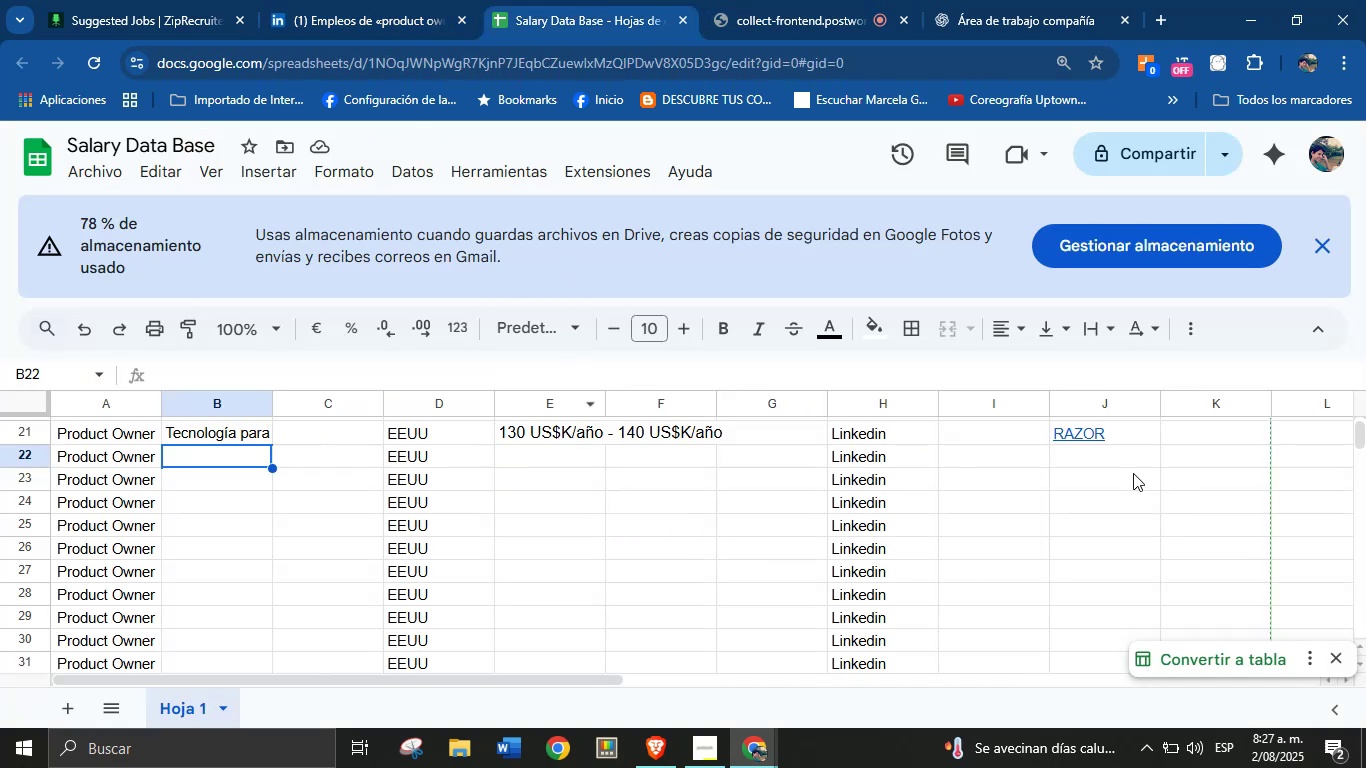 
left_click([1112, 461])
 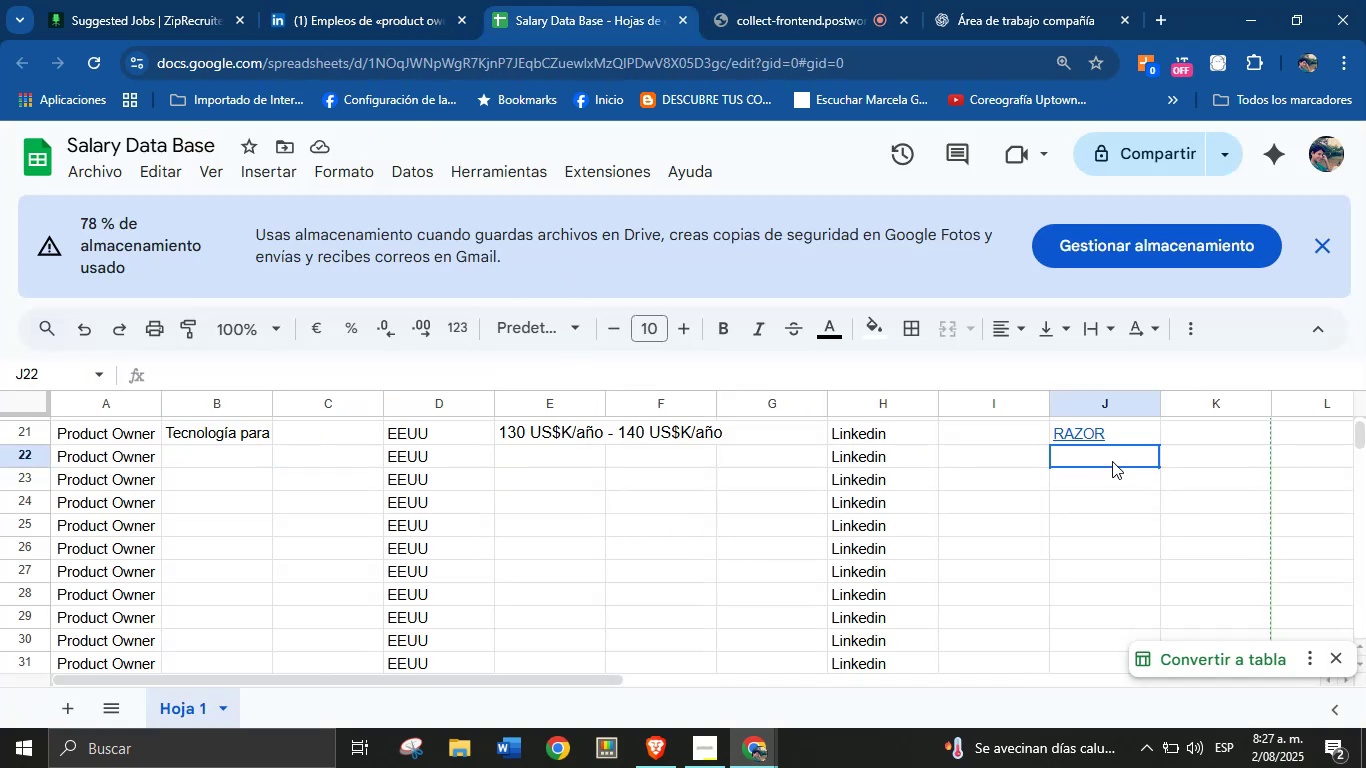 
key(Control+V)
 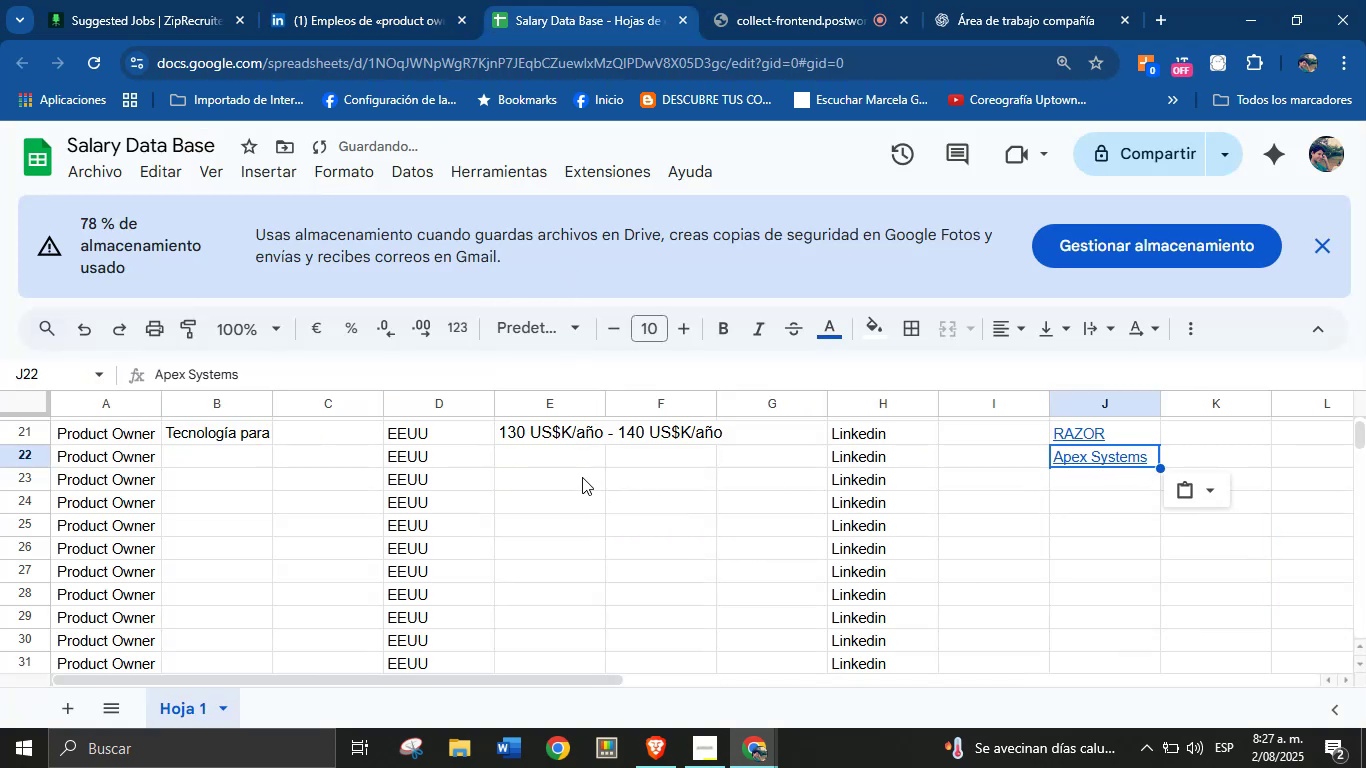 
left_click([572, 465])
 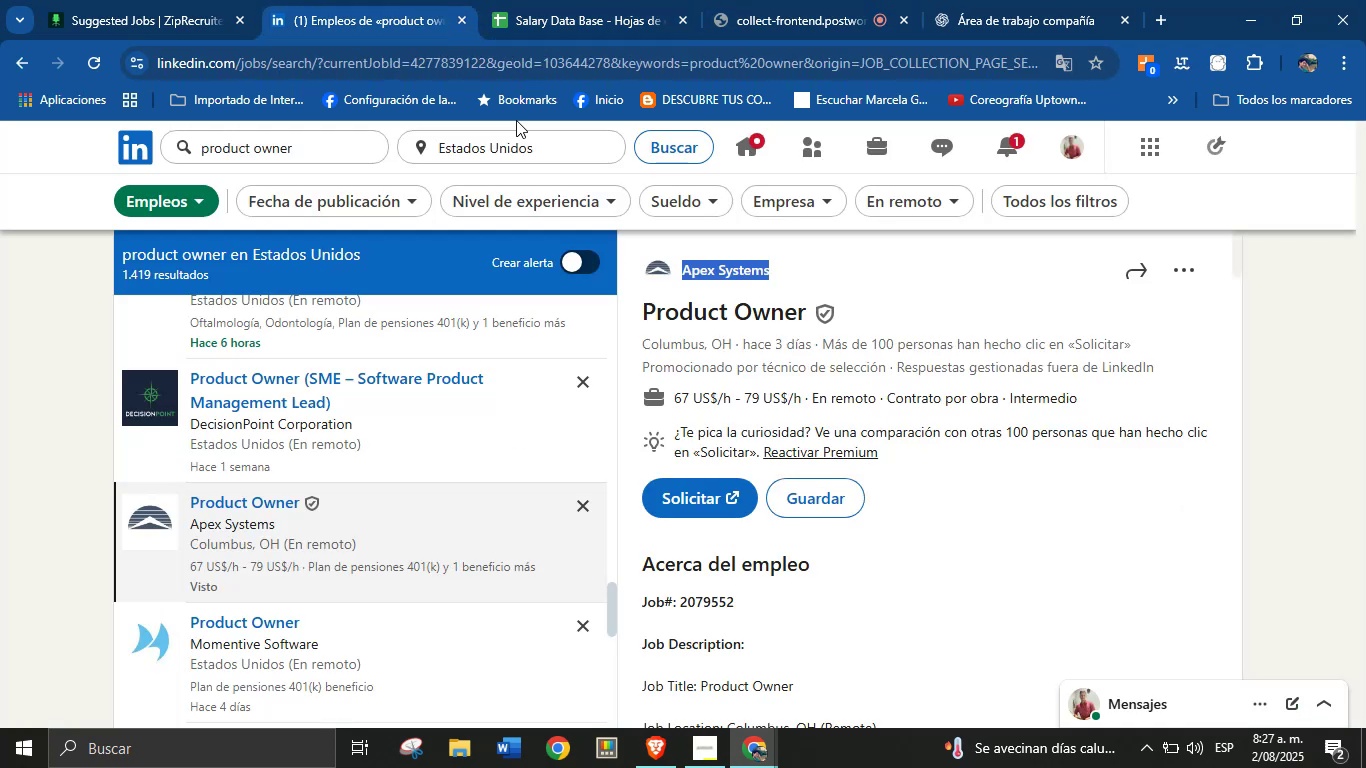 
left_click([945, 604])
 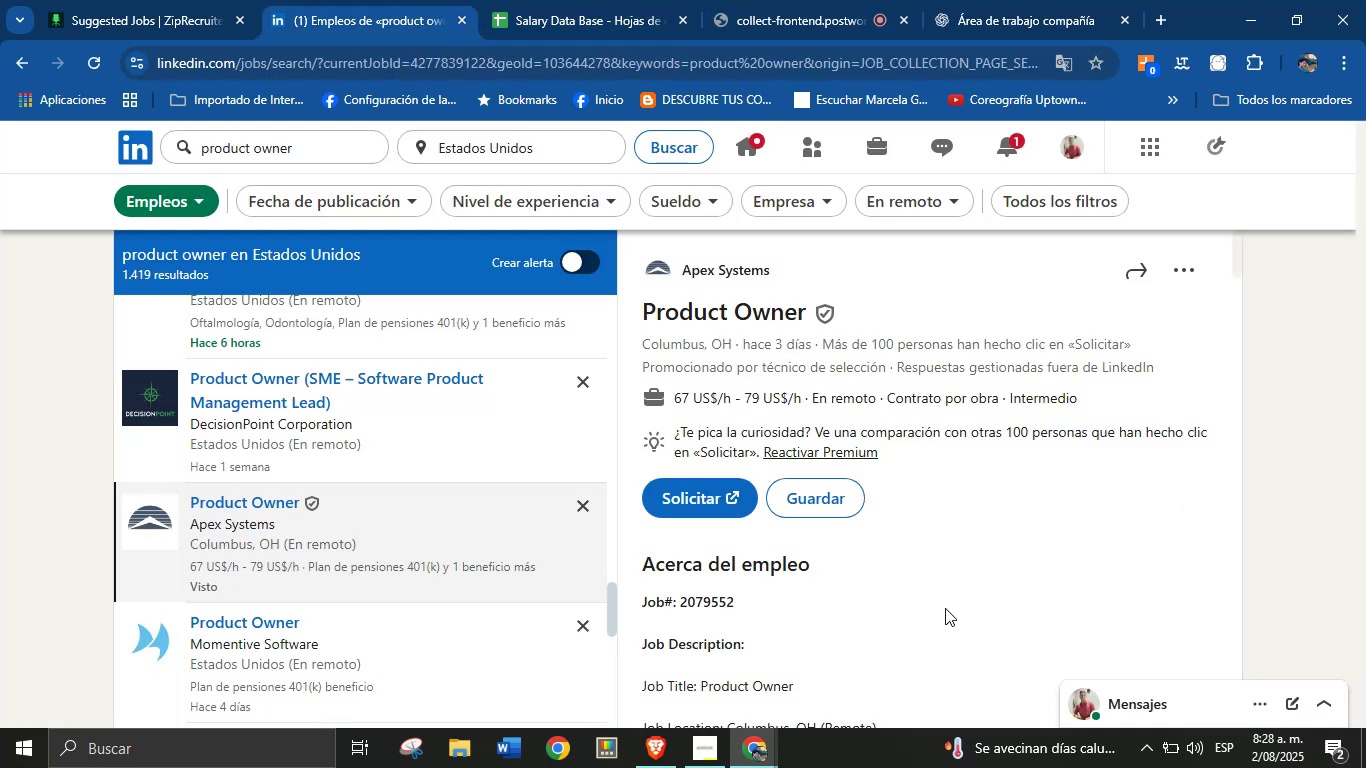 
scroll: coordinate [936, 619], scroll_direction: down, amount: 2.0
 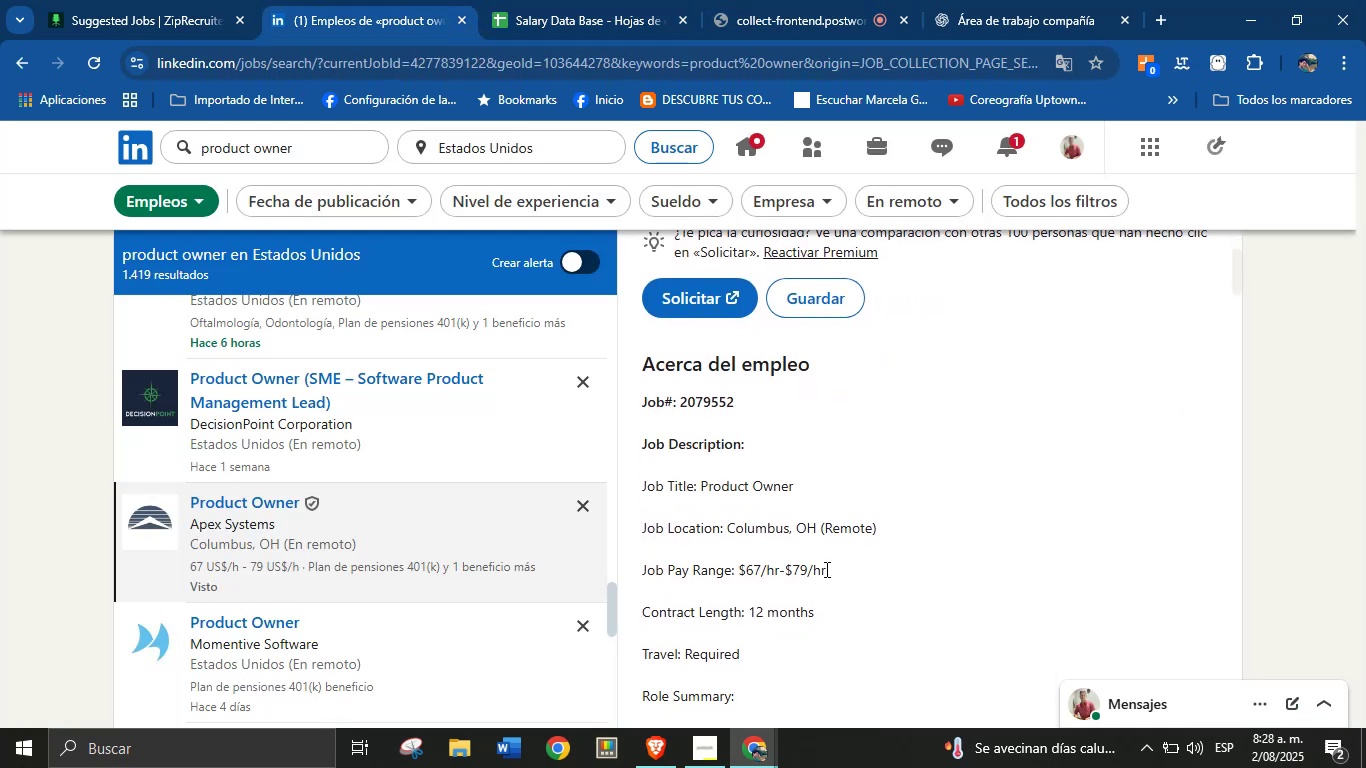 
left_click_drag(start_coordinate=[830, 569], to_coordinate=[739, 566])
 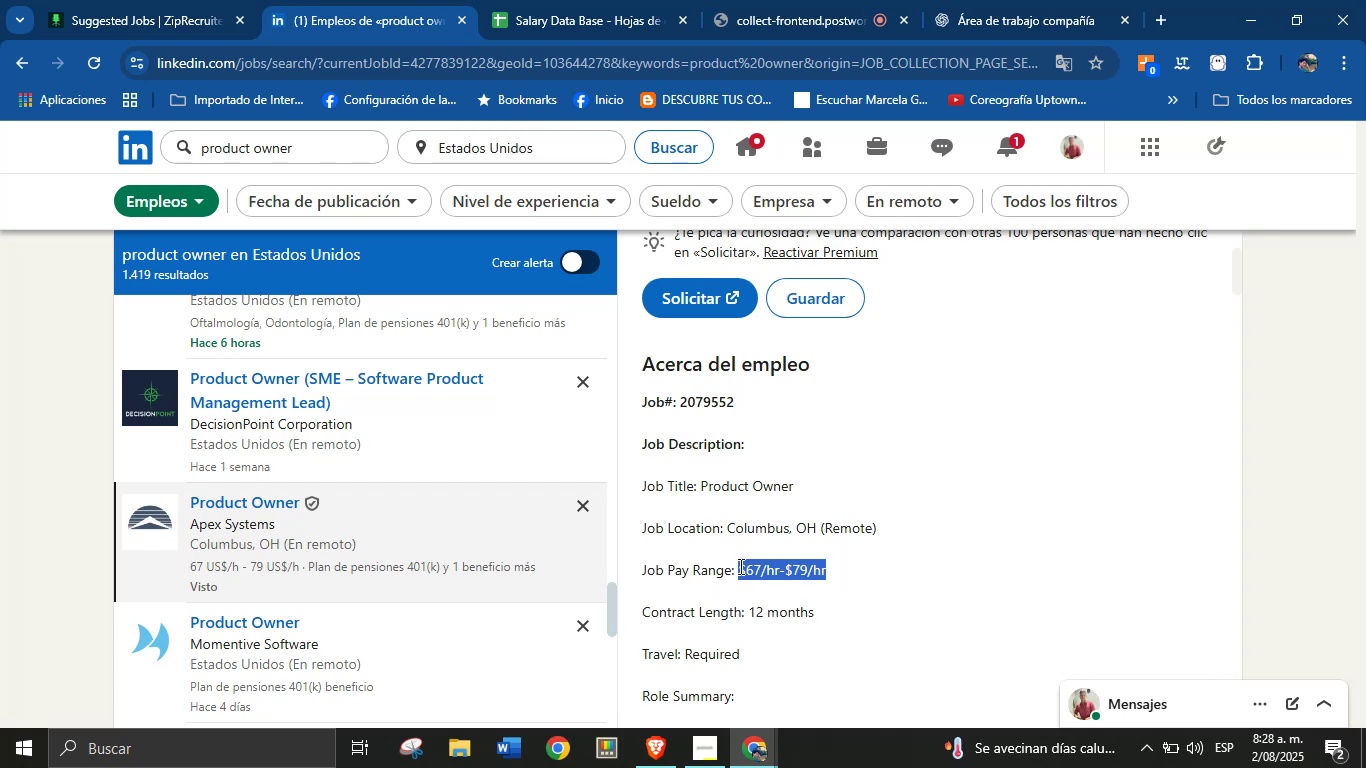 
key(Control+C)
 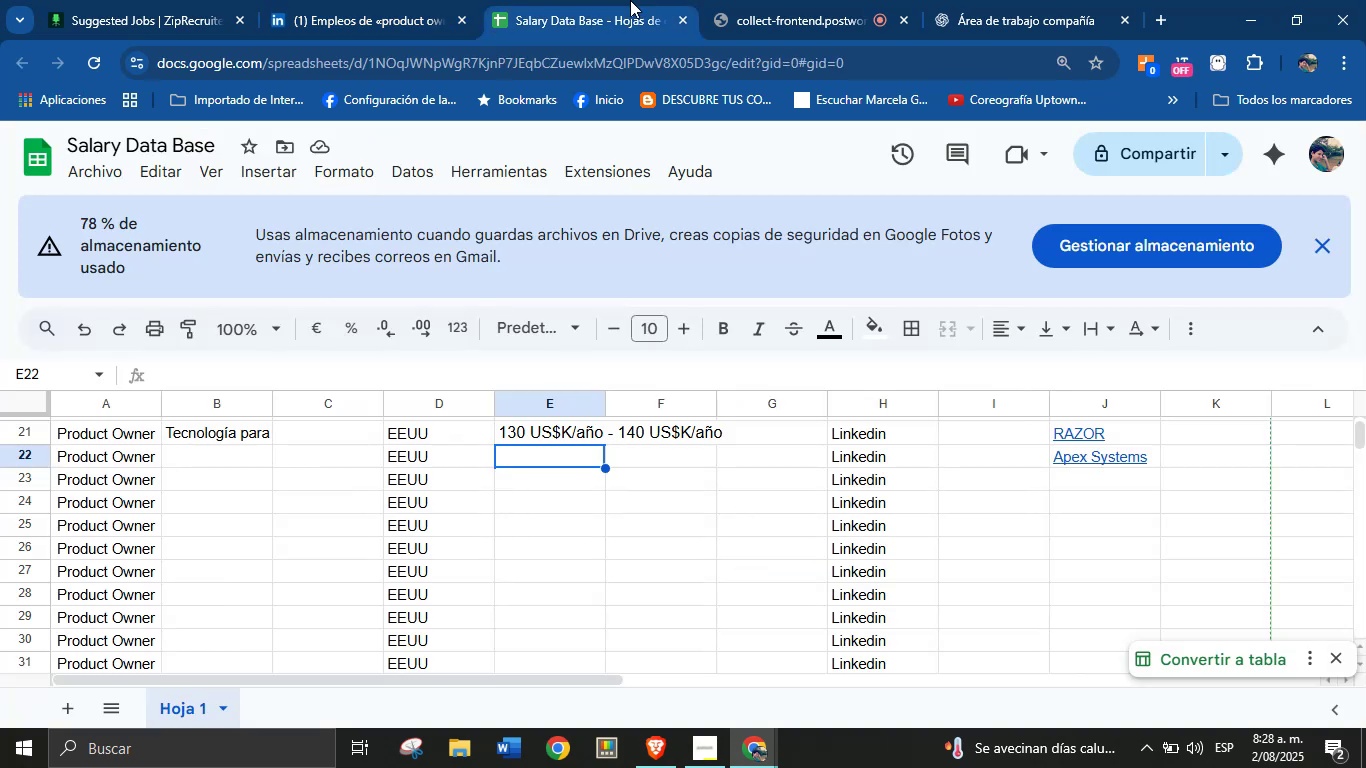 
key(Control+V)
 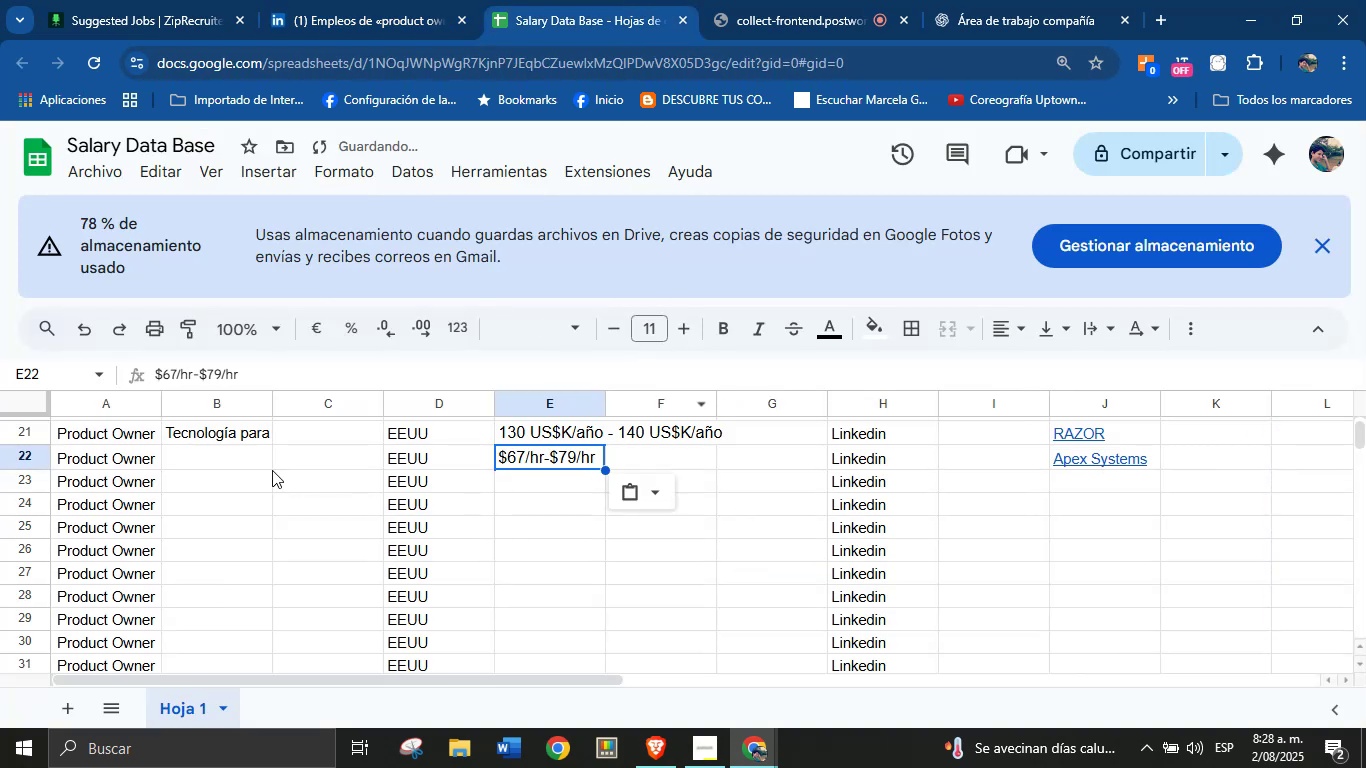 
left_click([207, 466])
 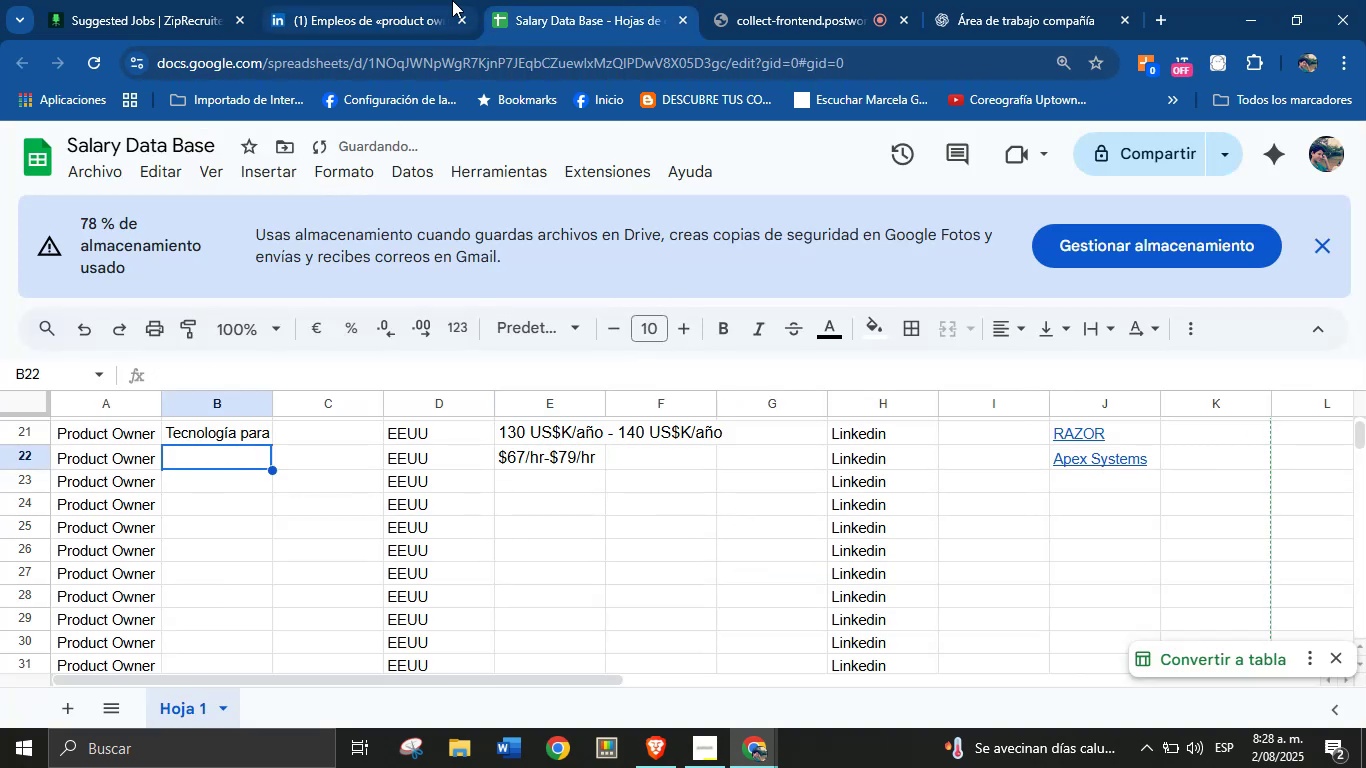 
left_click([432, 0])
 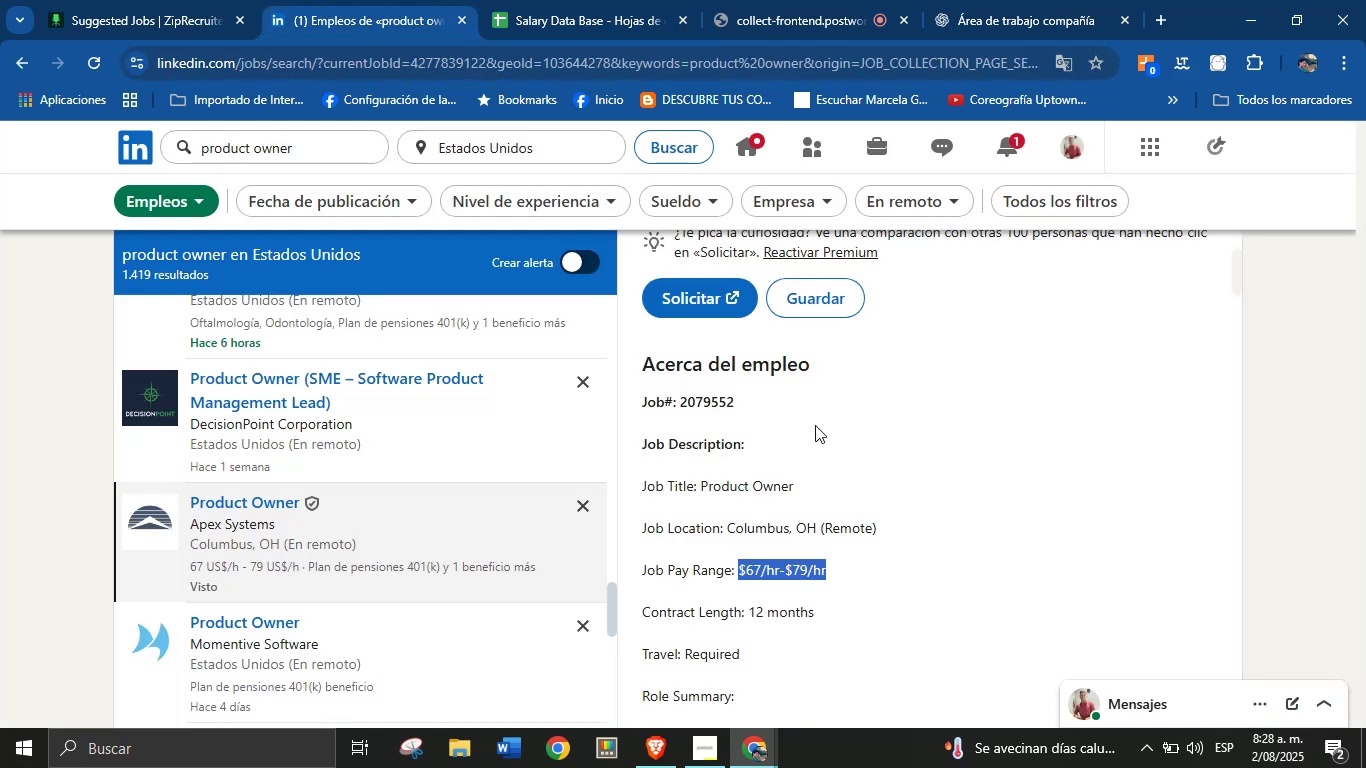 
left_click([829, 496])
 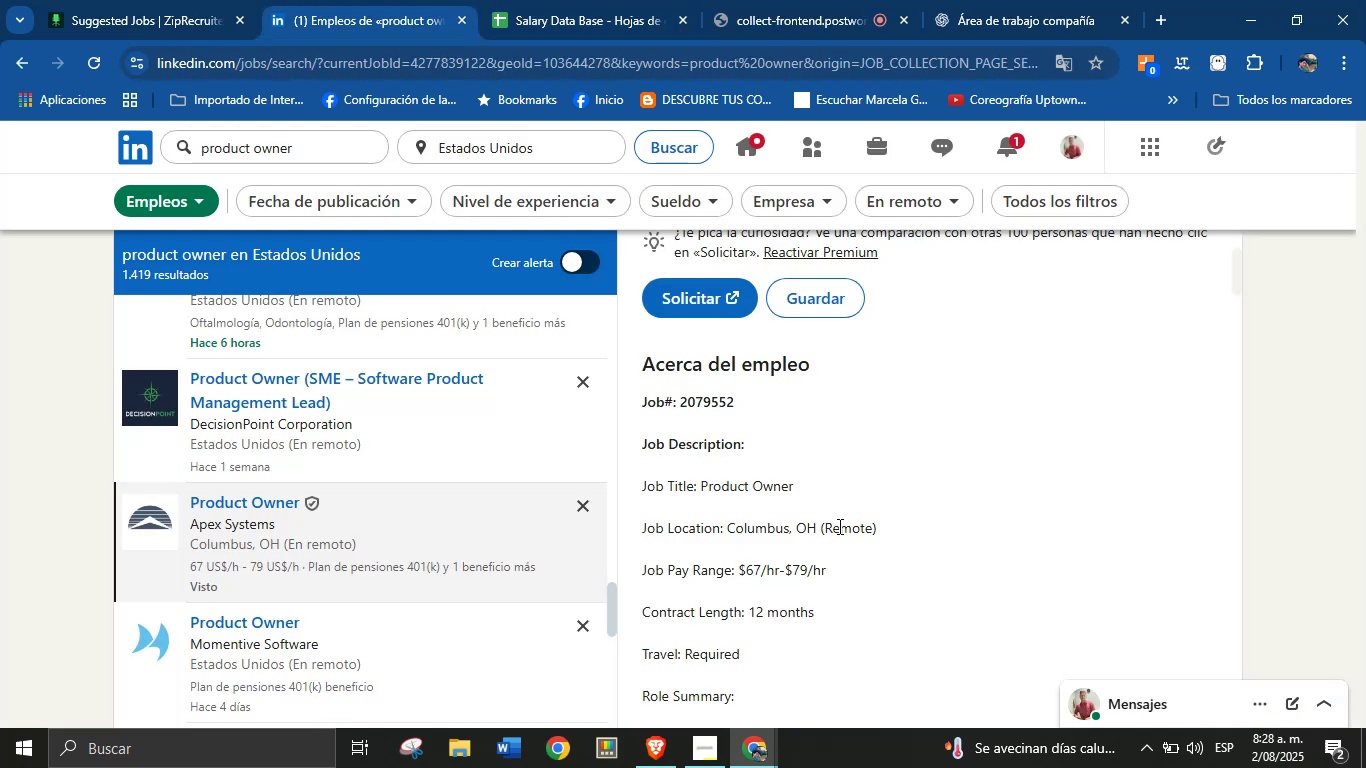 
scroll: coordinate [838, 527], scroll_direction: down, amount: 2.0
 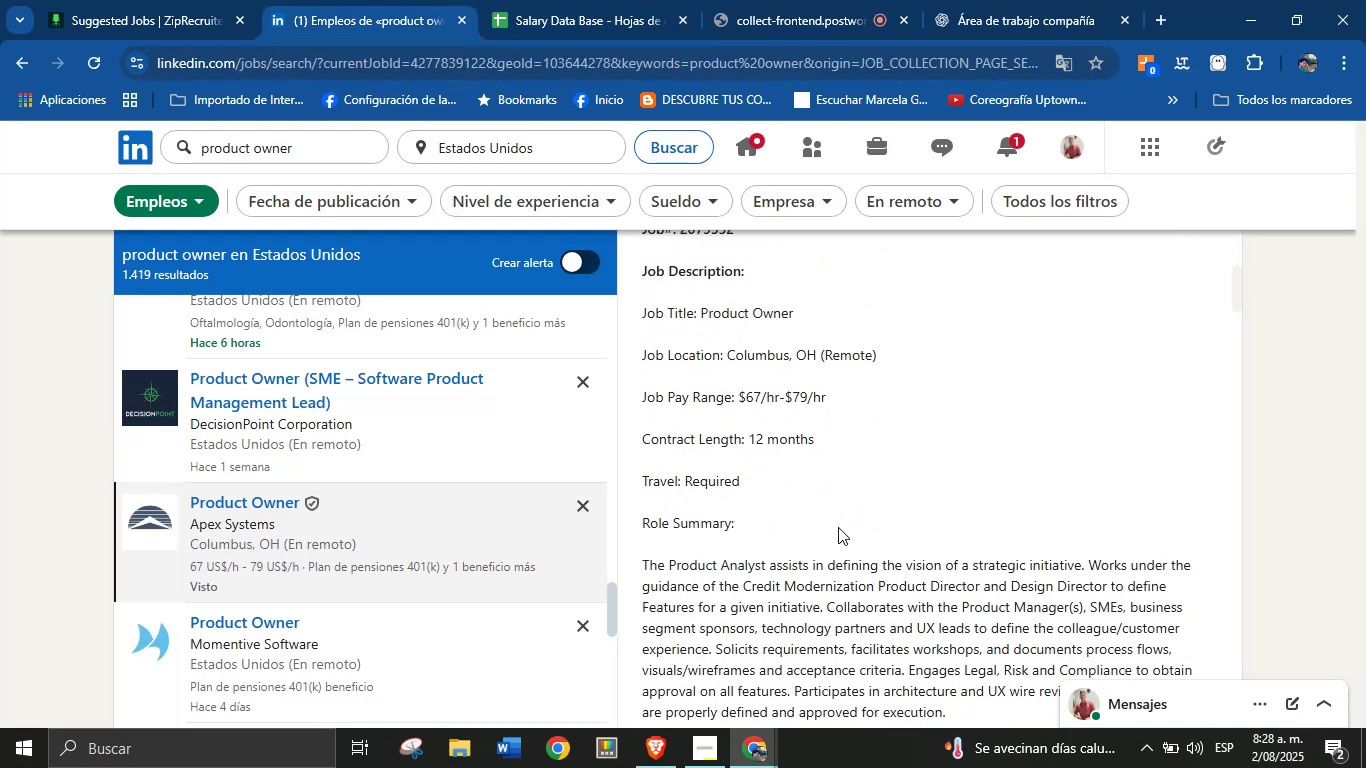 
scroll: coordinate [838, 527], scroll_direction: up, amount: 5.0
 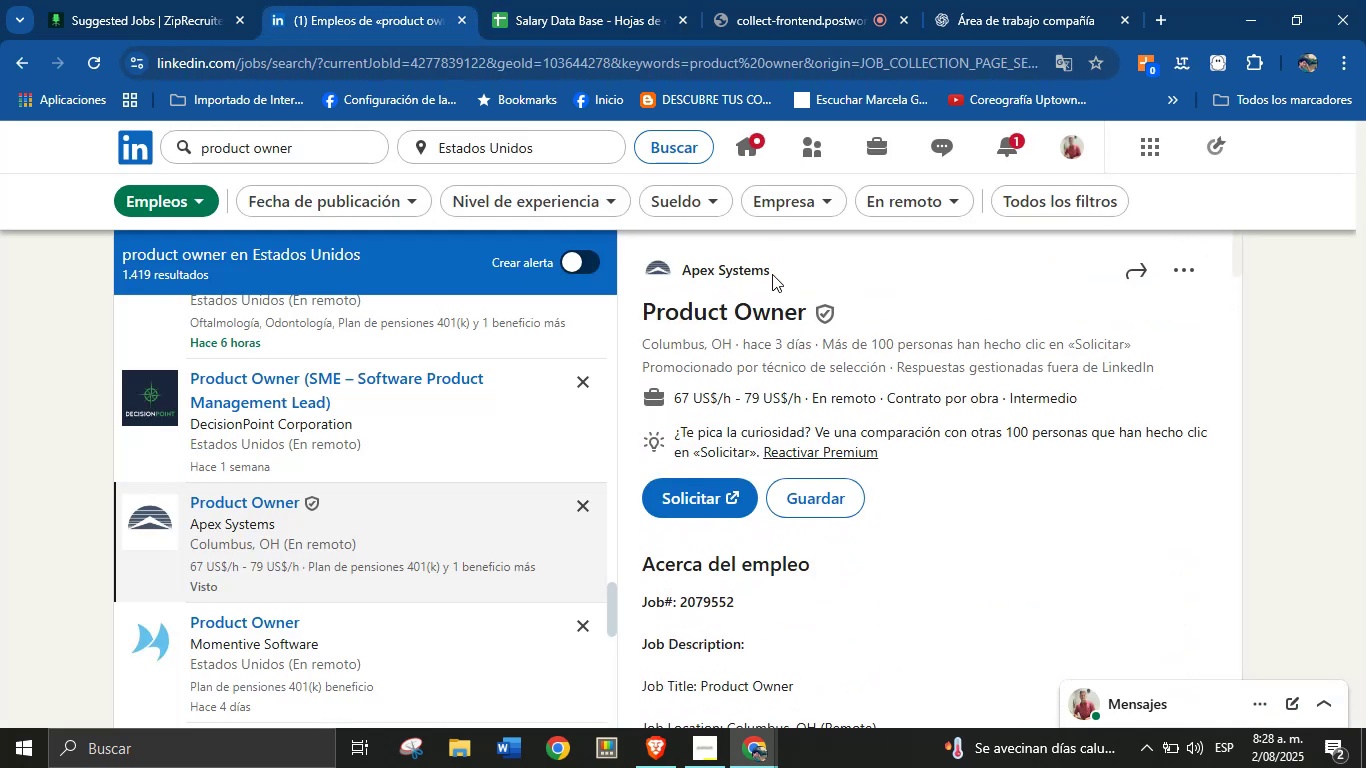 
left_click([631, 10])
 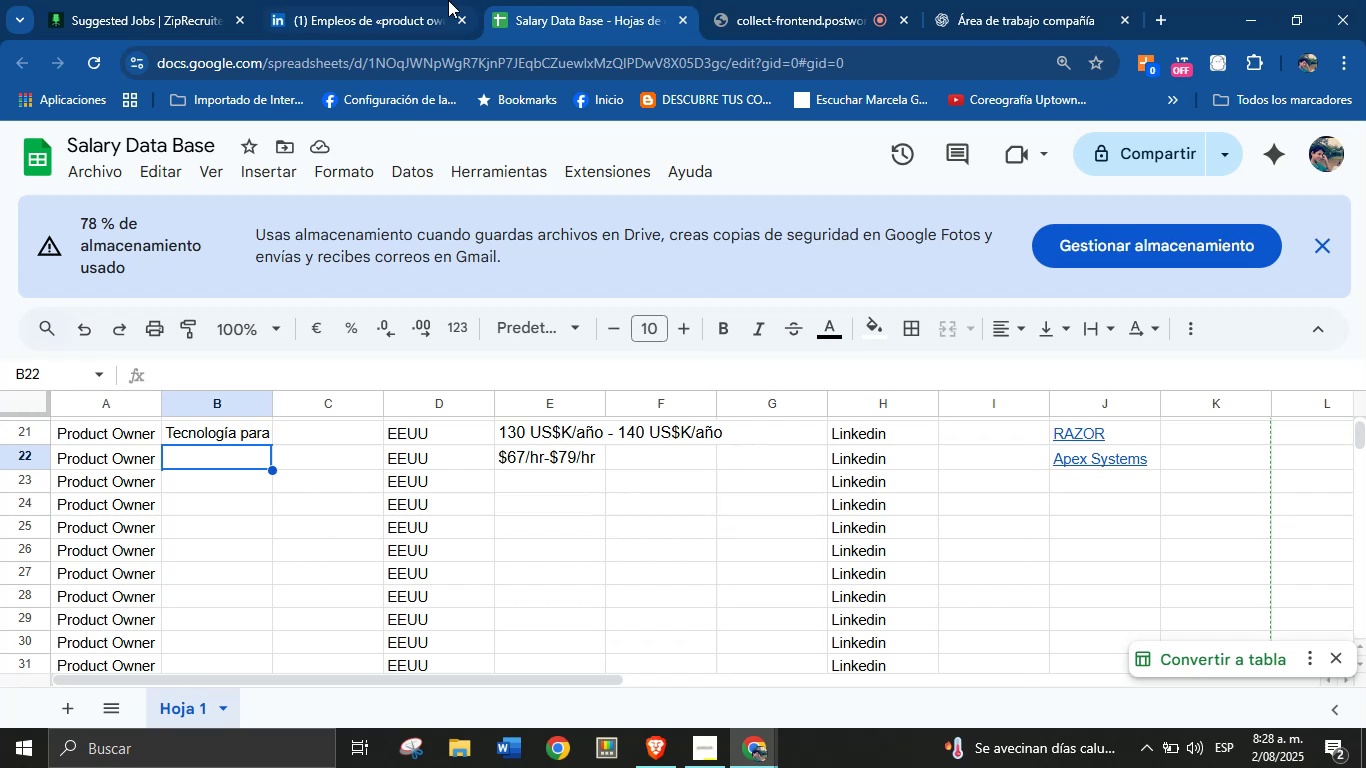 
left_click([419, 0])
 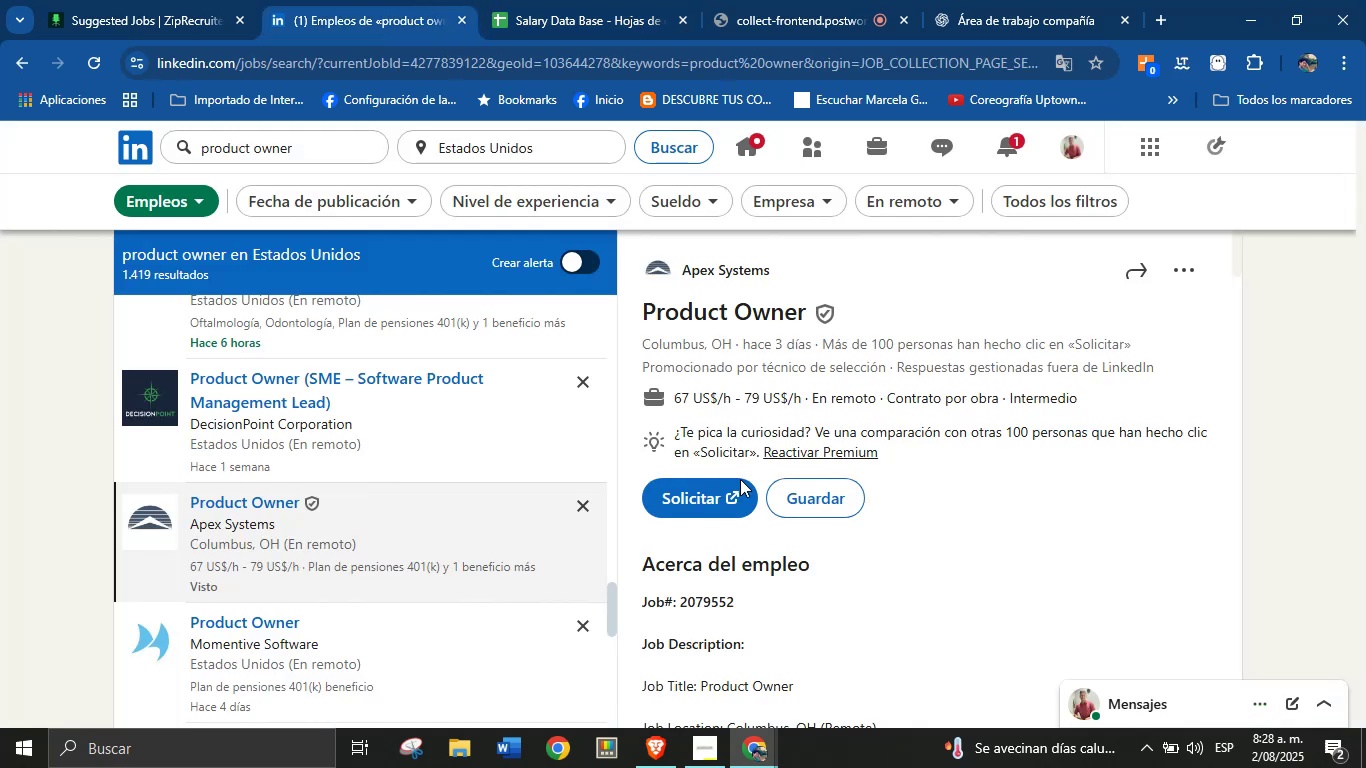 
left_click([558, 0])
 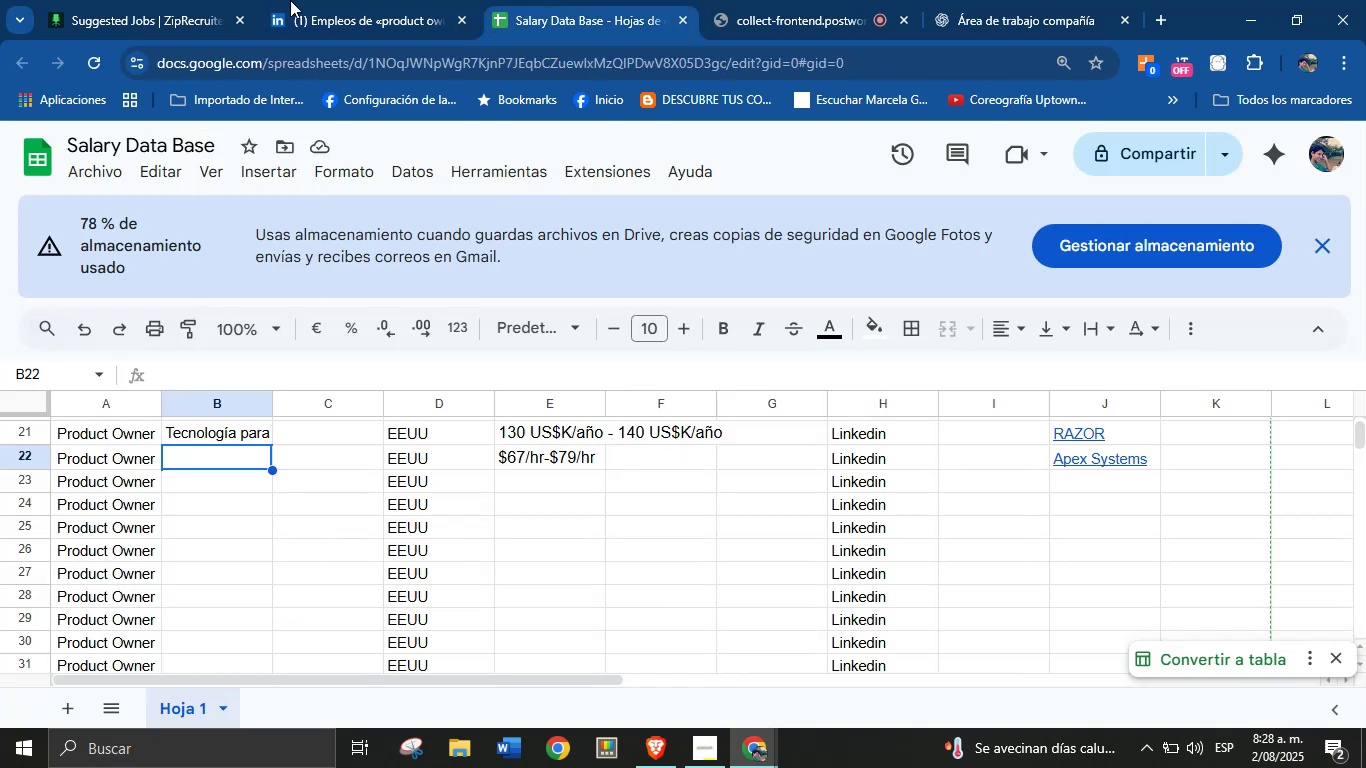 
left_click([421, 0])
 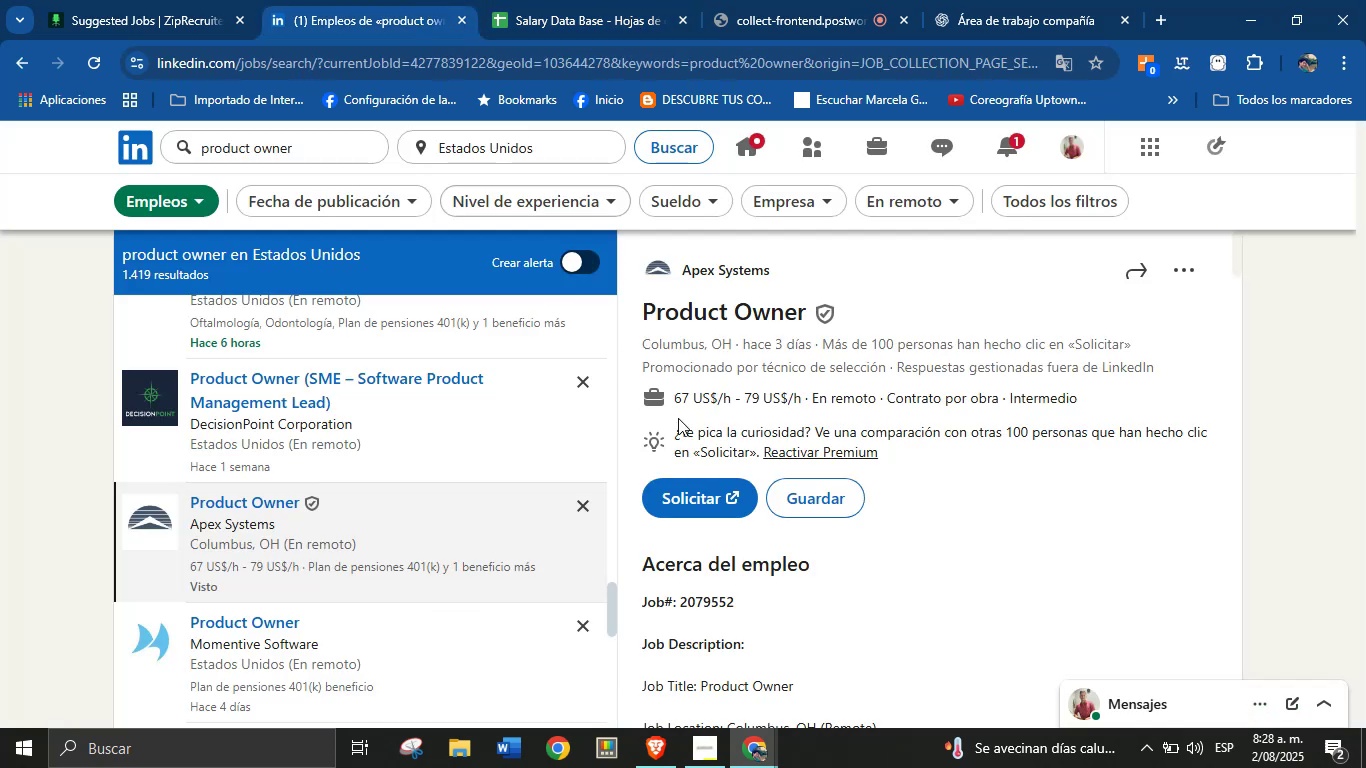 
scroll: coordinate [746, 515], scroll_direction: down, amount: 5.0
 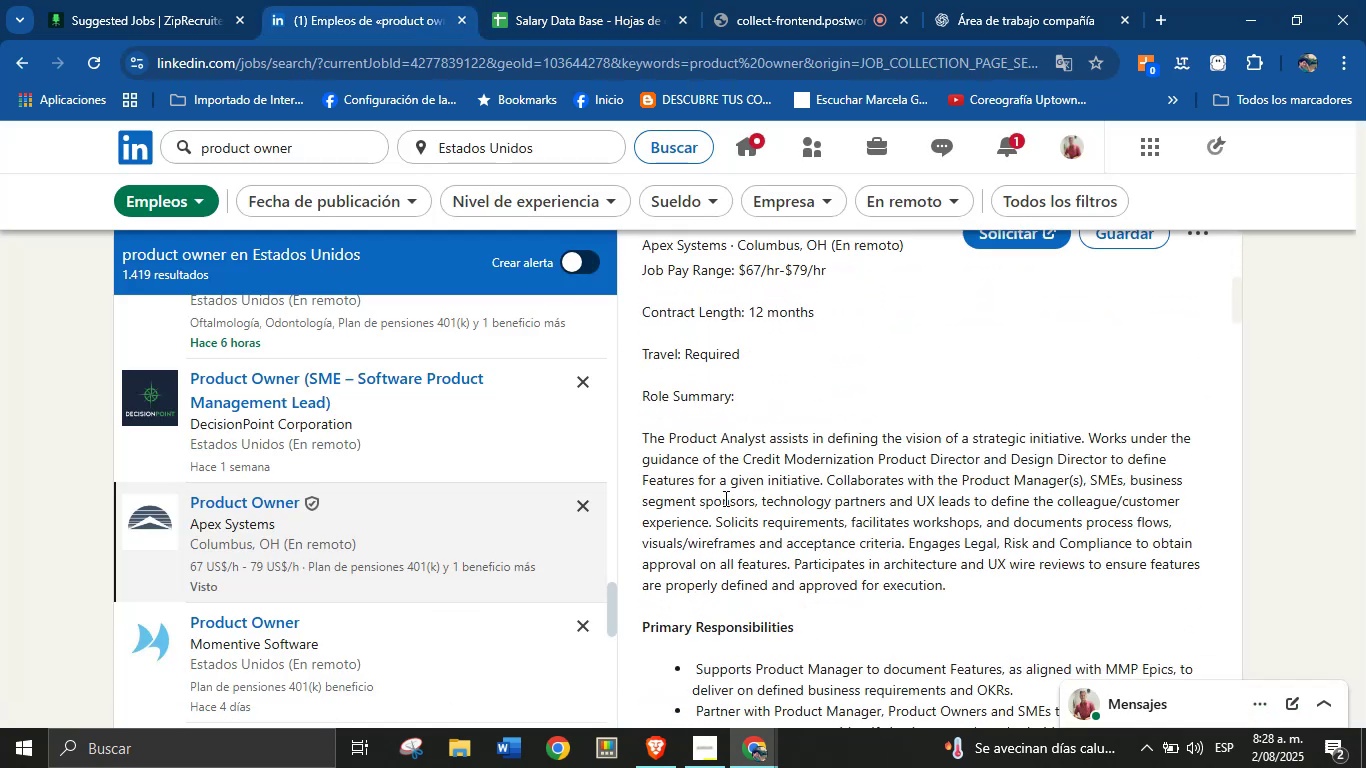 
double_click([724, 497])
 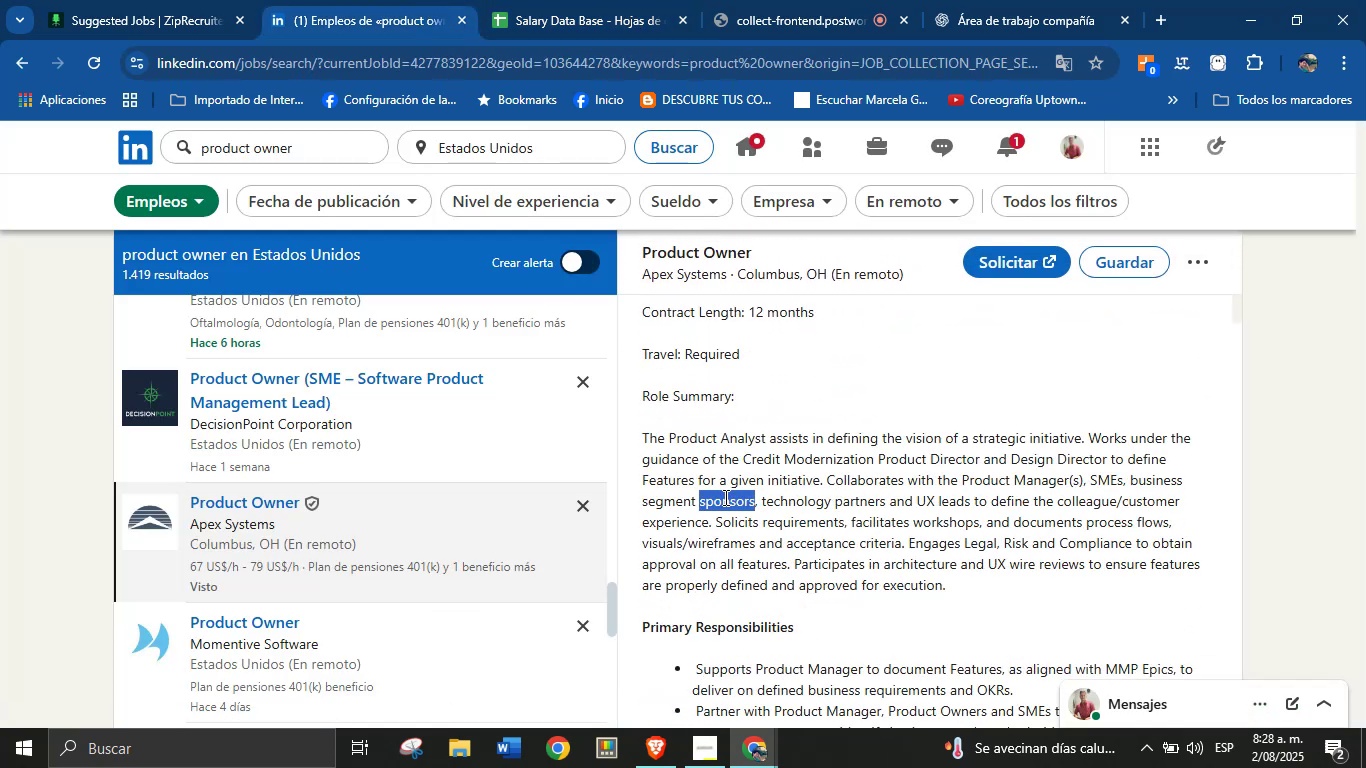 
triple_click([724, 497])
 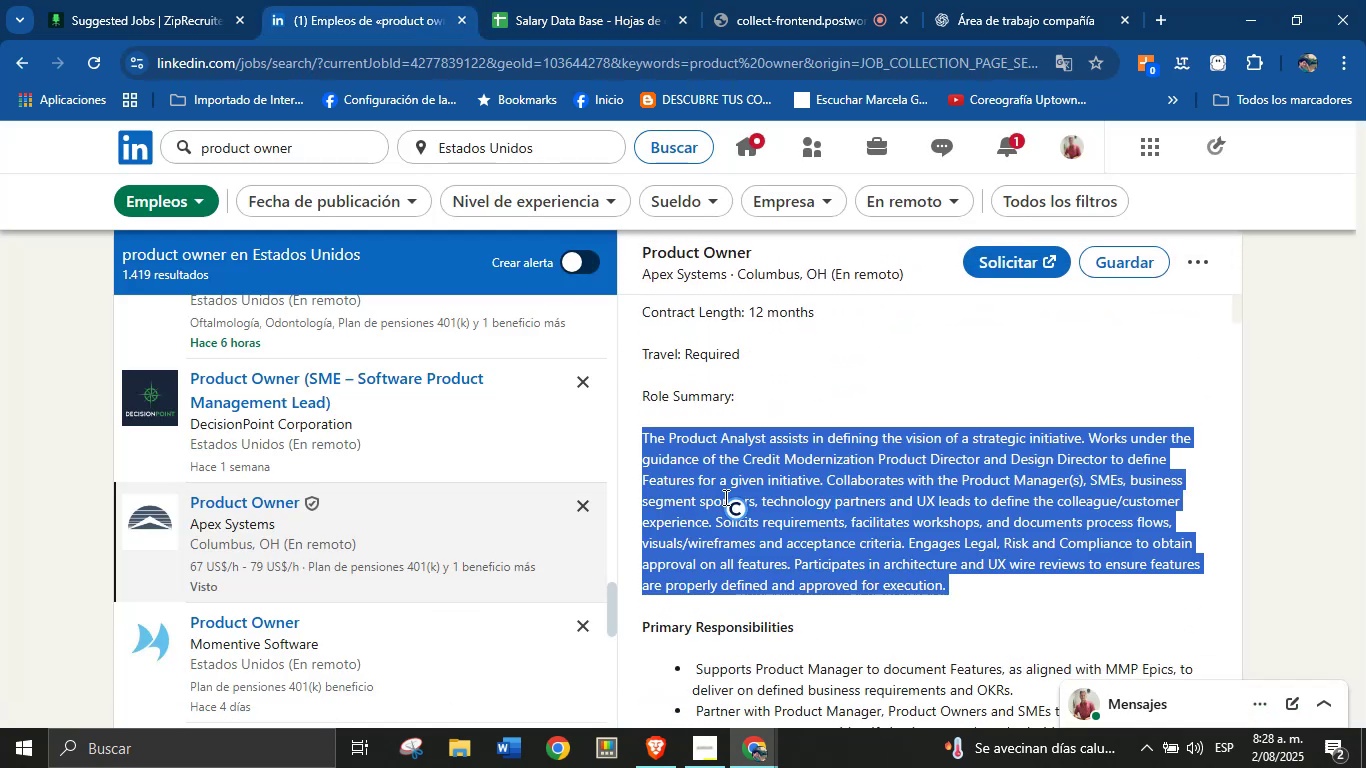 
key(Control+C)
 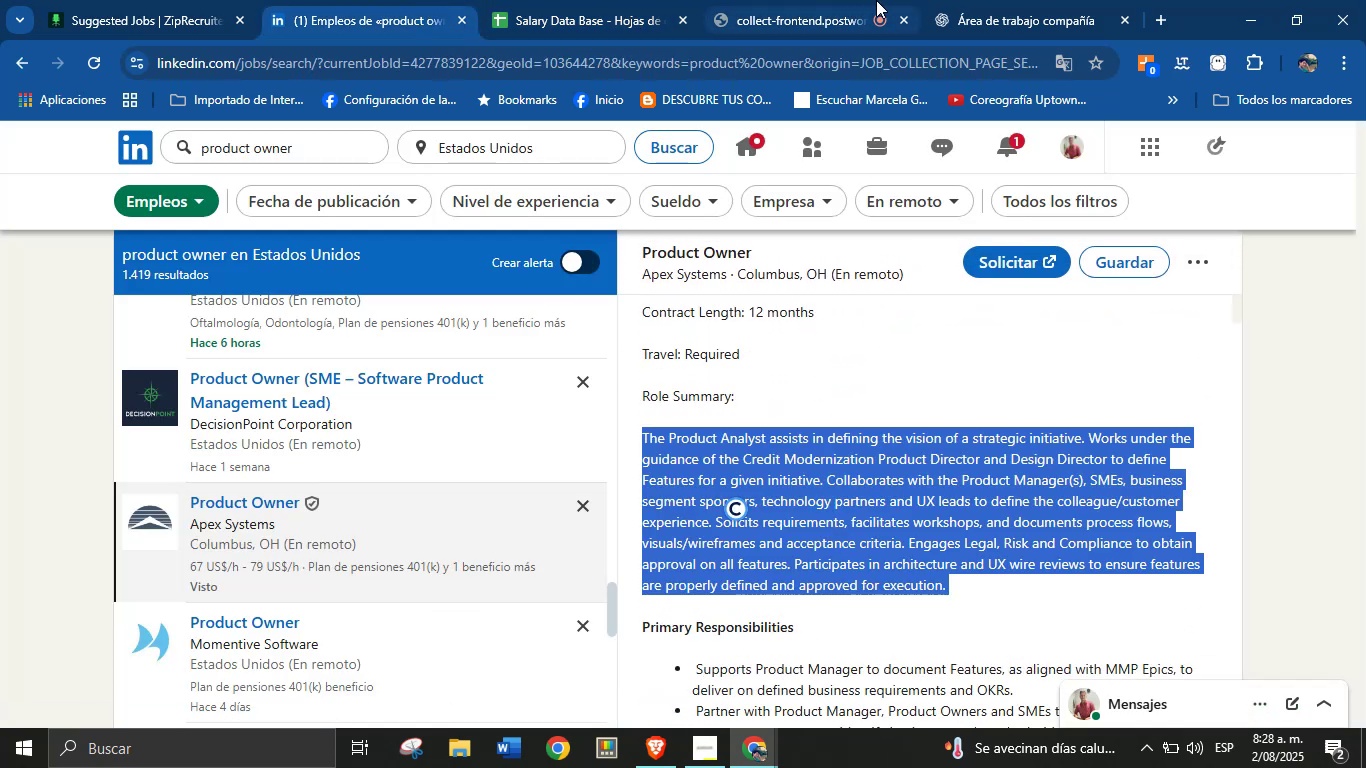 
left_click([983, 0])
 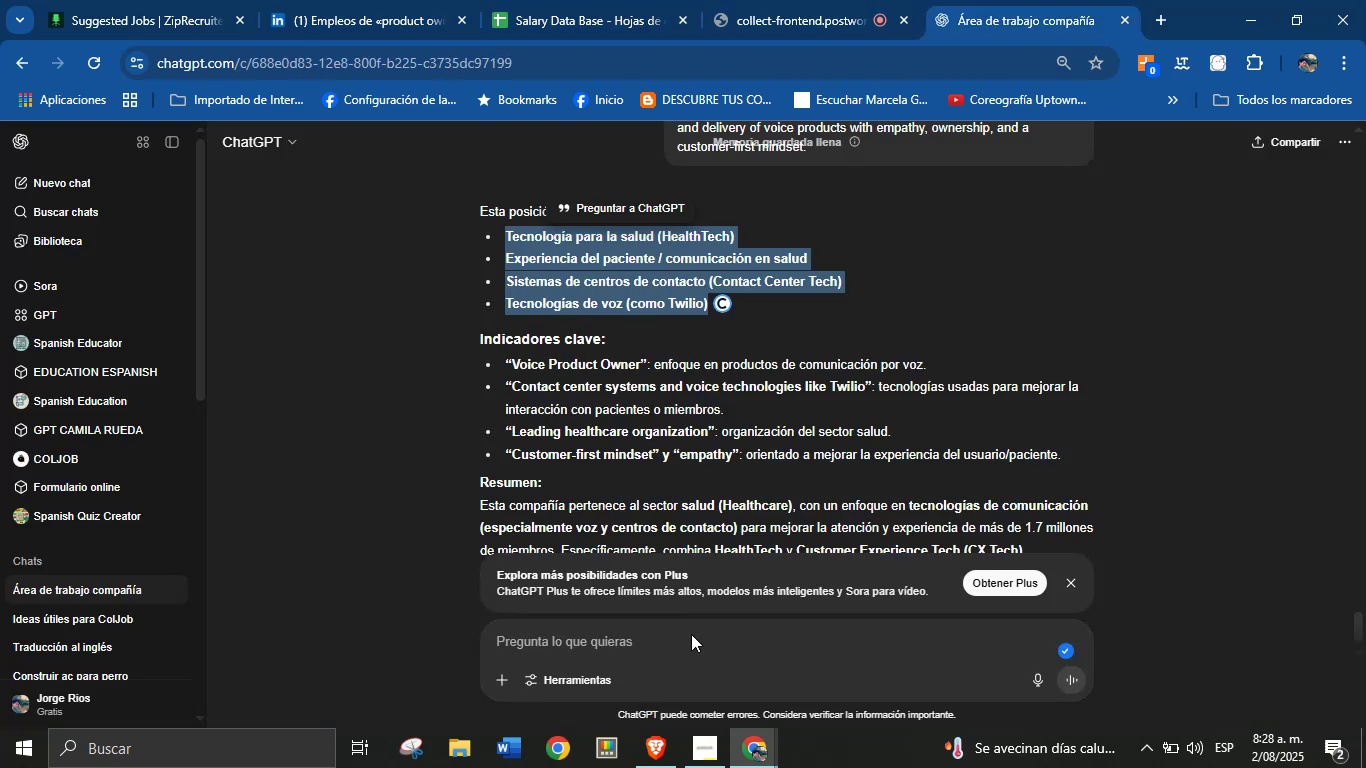 
left_click([671, 644])
 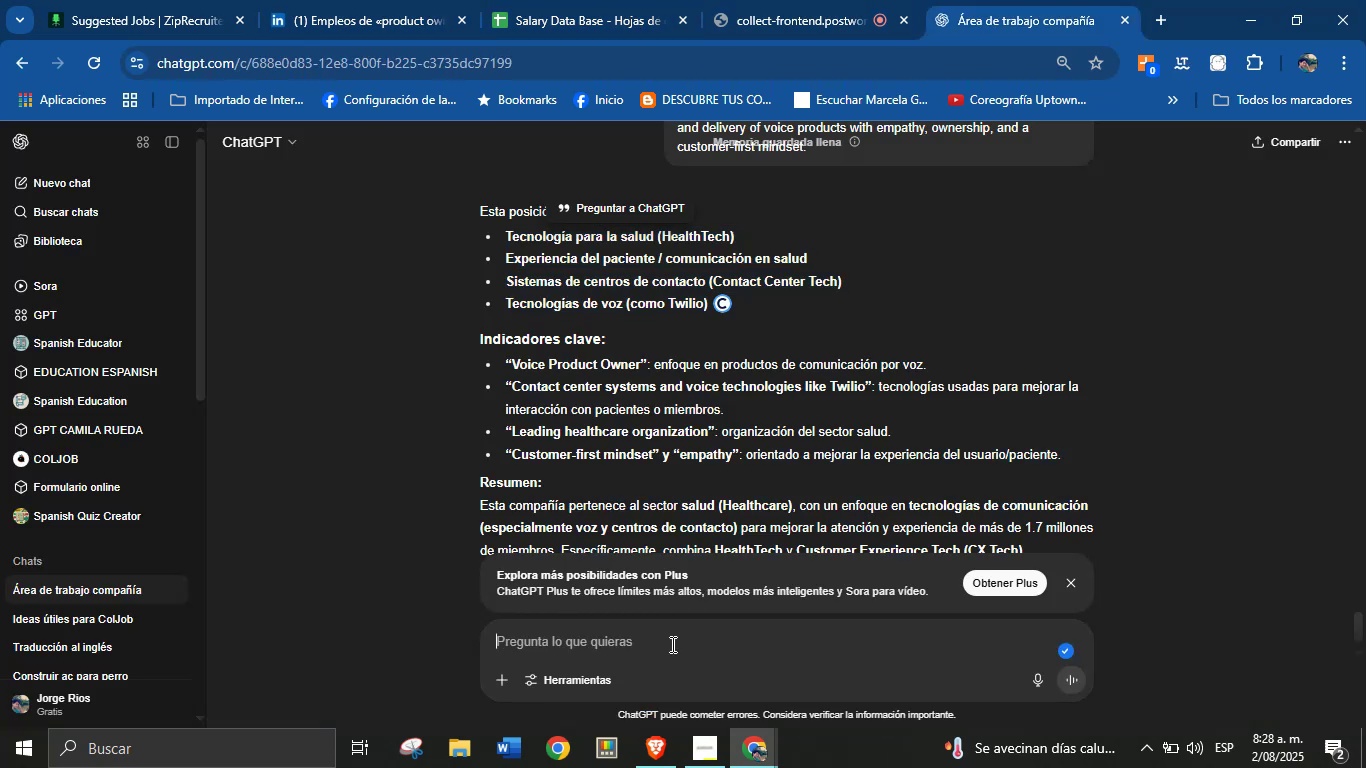 
key(Control+V)
 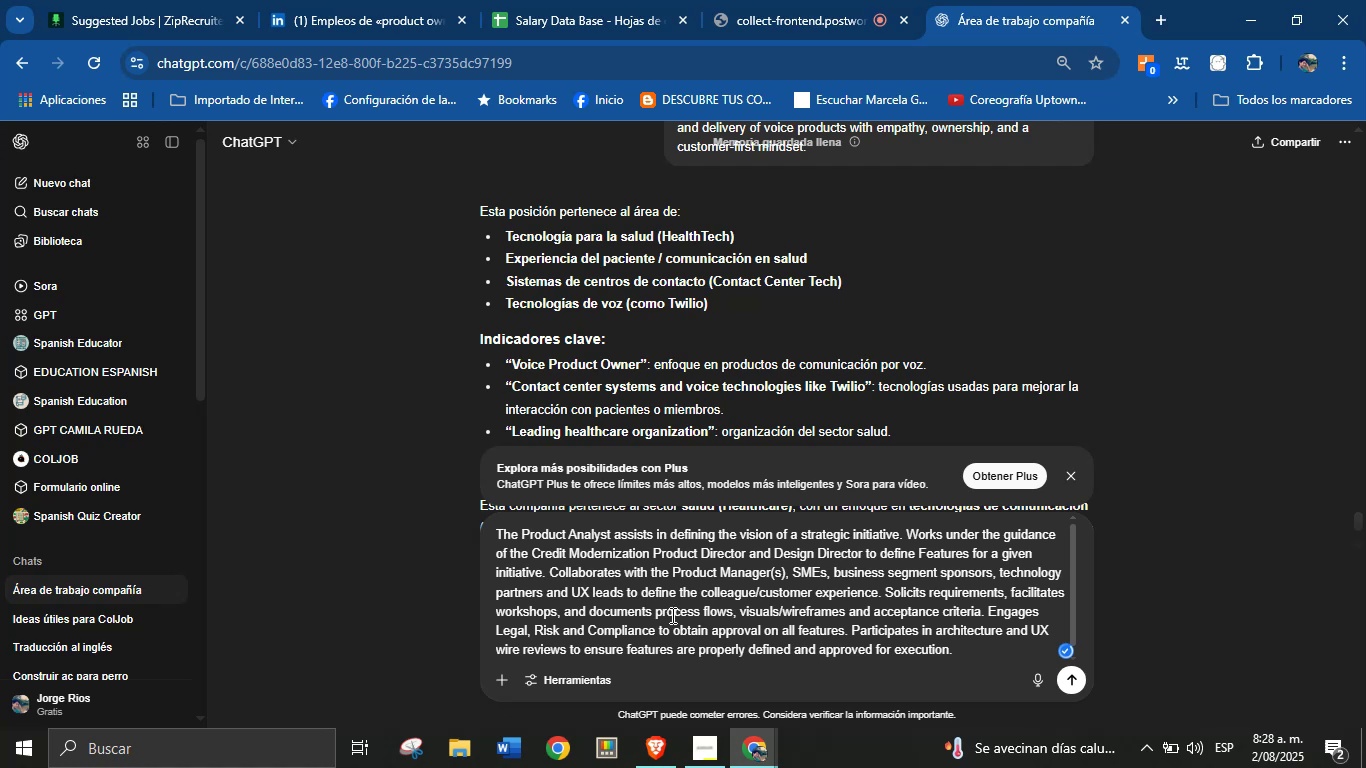 
left_click([674, 578])
 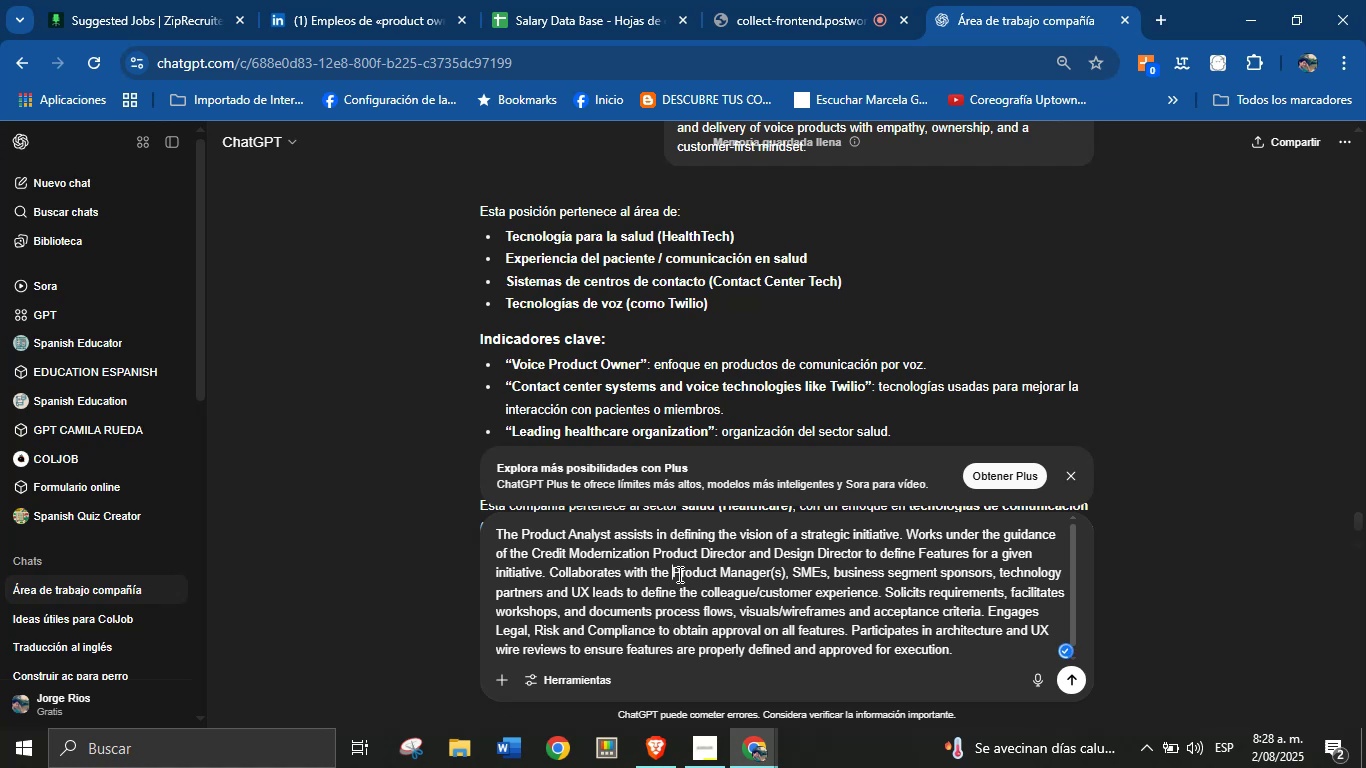 
key(Enter)
 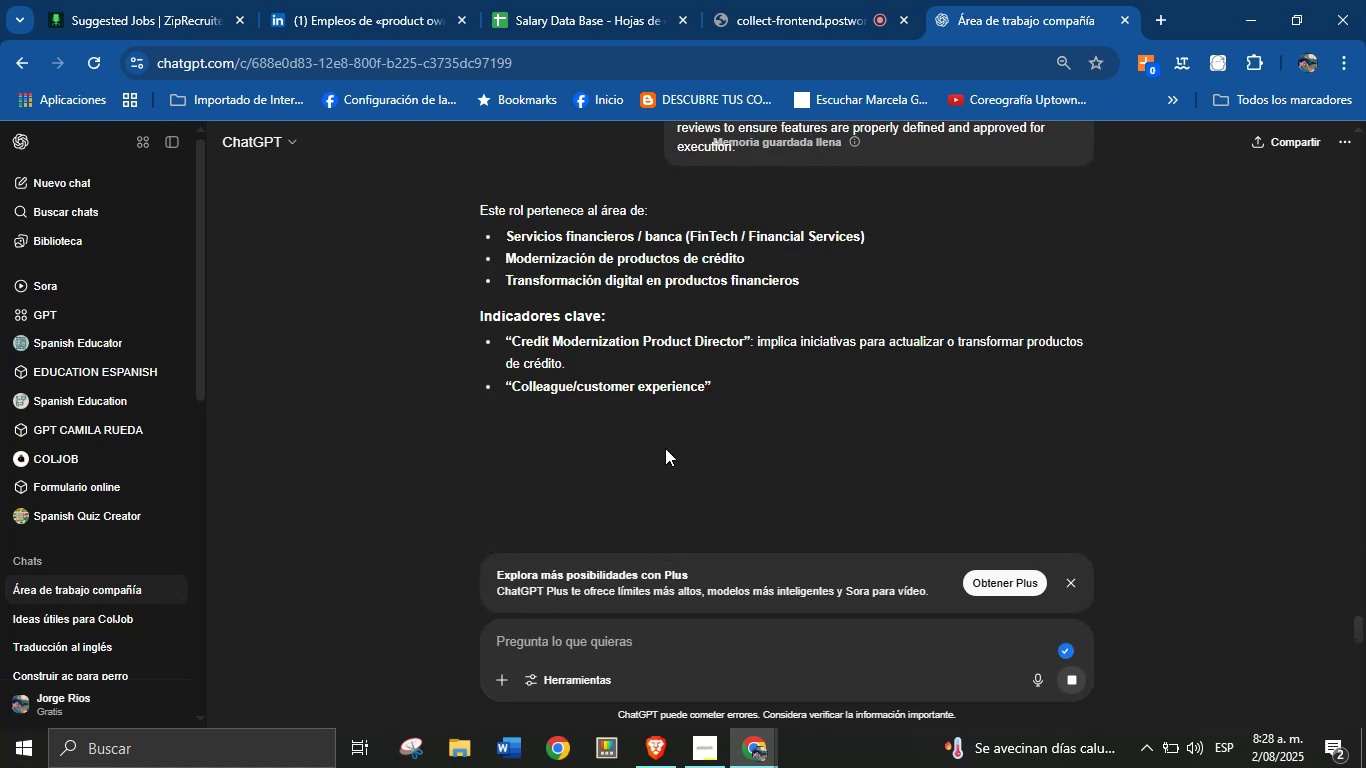 
left_click_drag(start_coordinate=[511, 236], to_coordinate=[718, 254])
 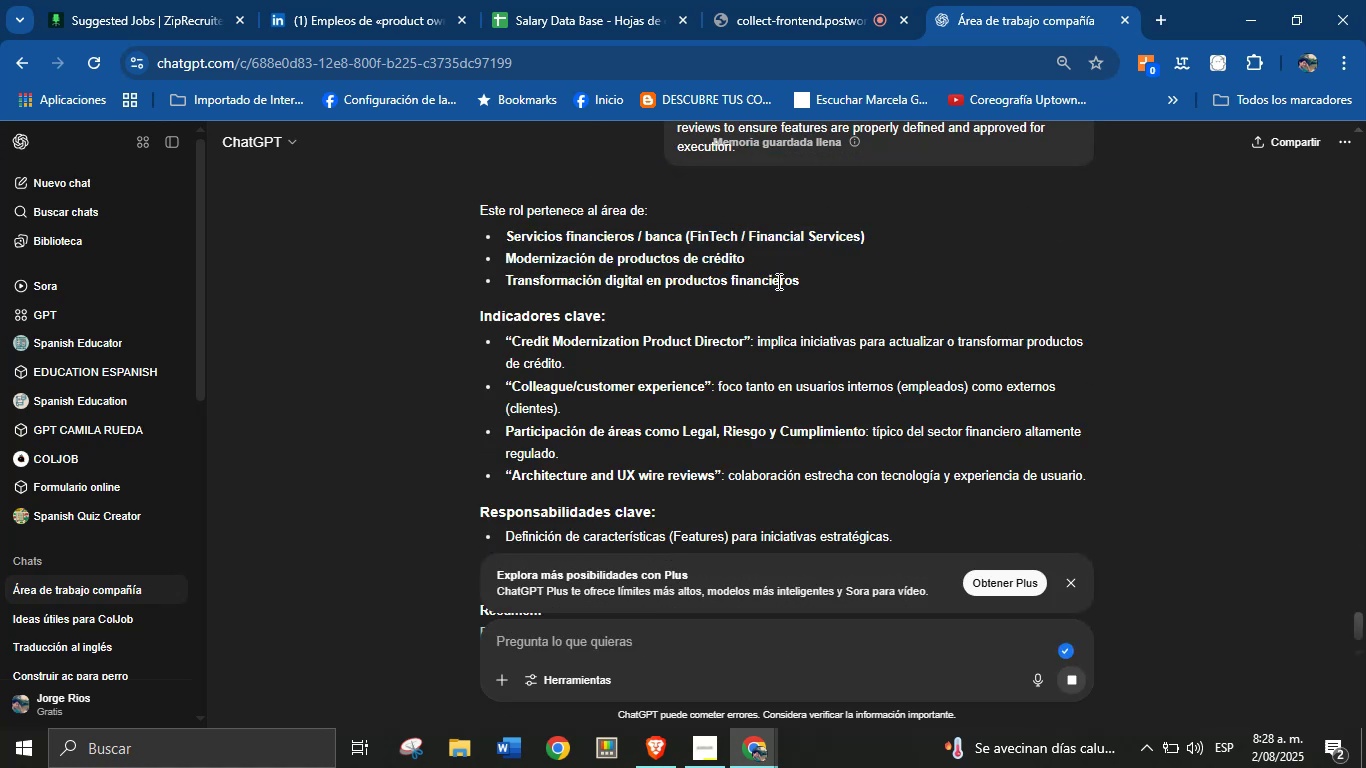 
left_click_drag(start_coordinate=[798, 281], to_coordinate=[505, 233])
 